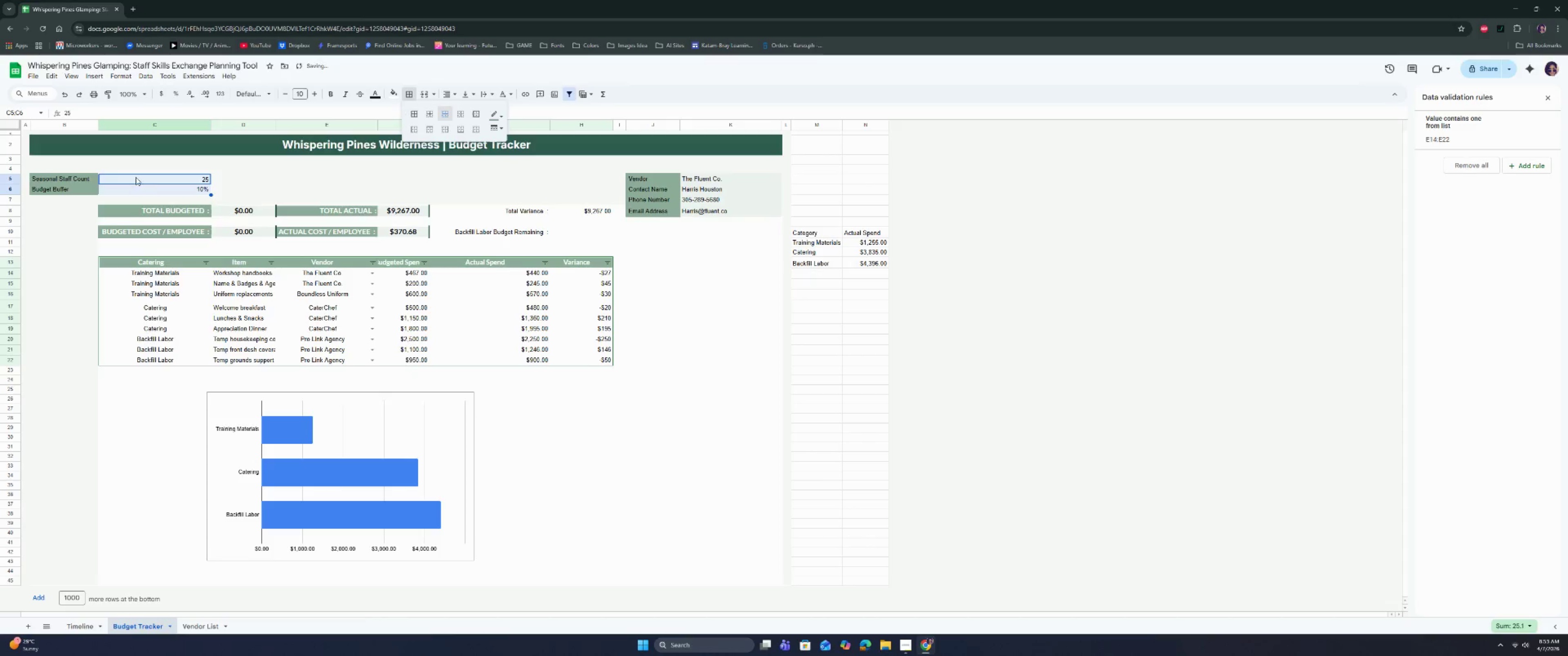 
left_click([136, 196])
 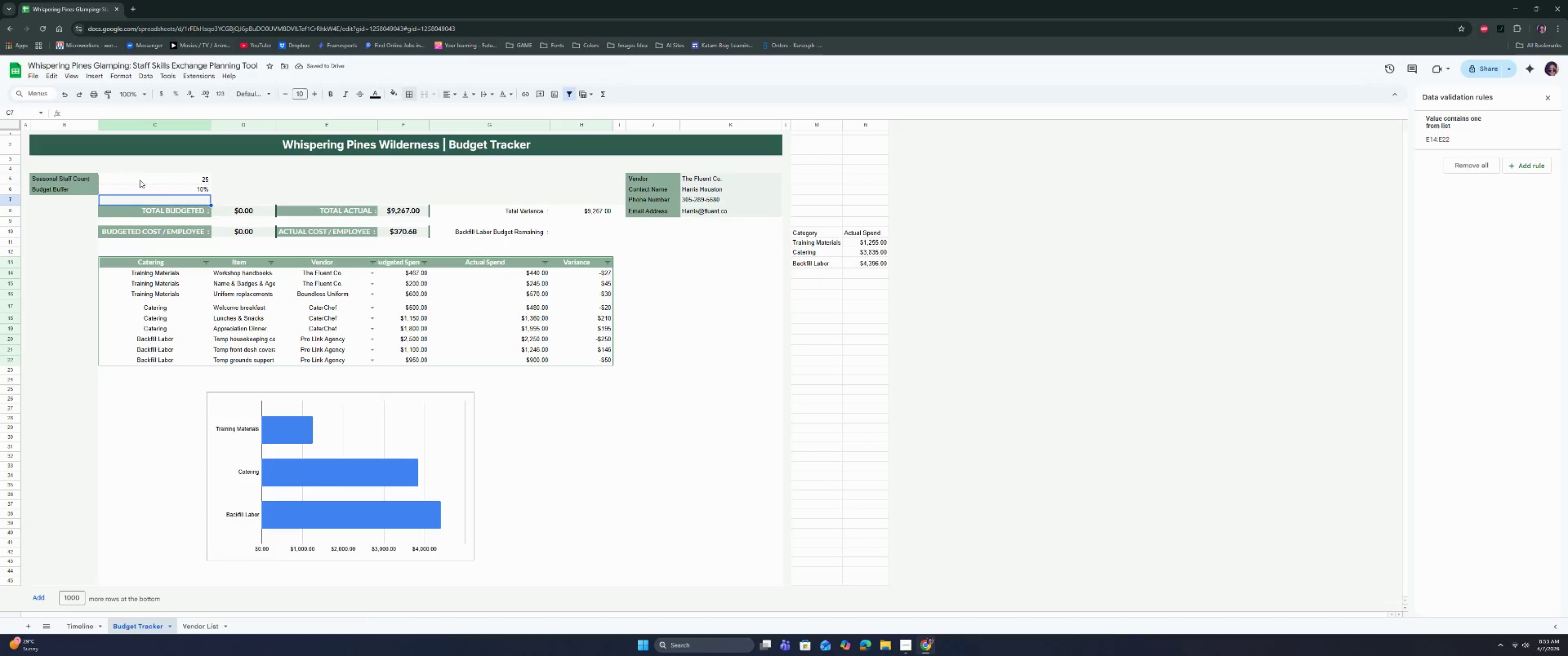 
left_click_drag(start_coordinate=[140, 179], to_coordinate=[140, 190])
 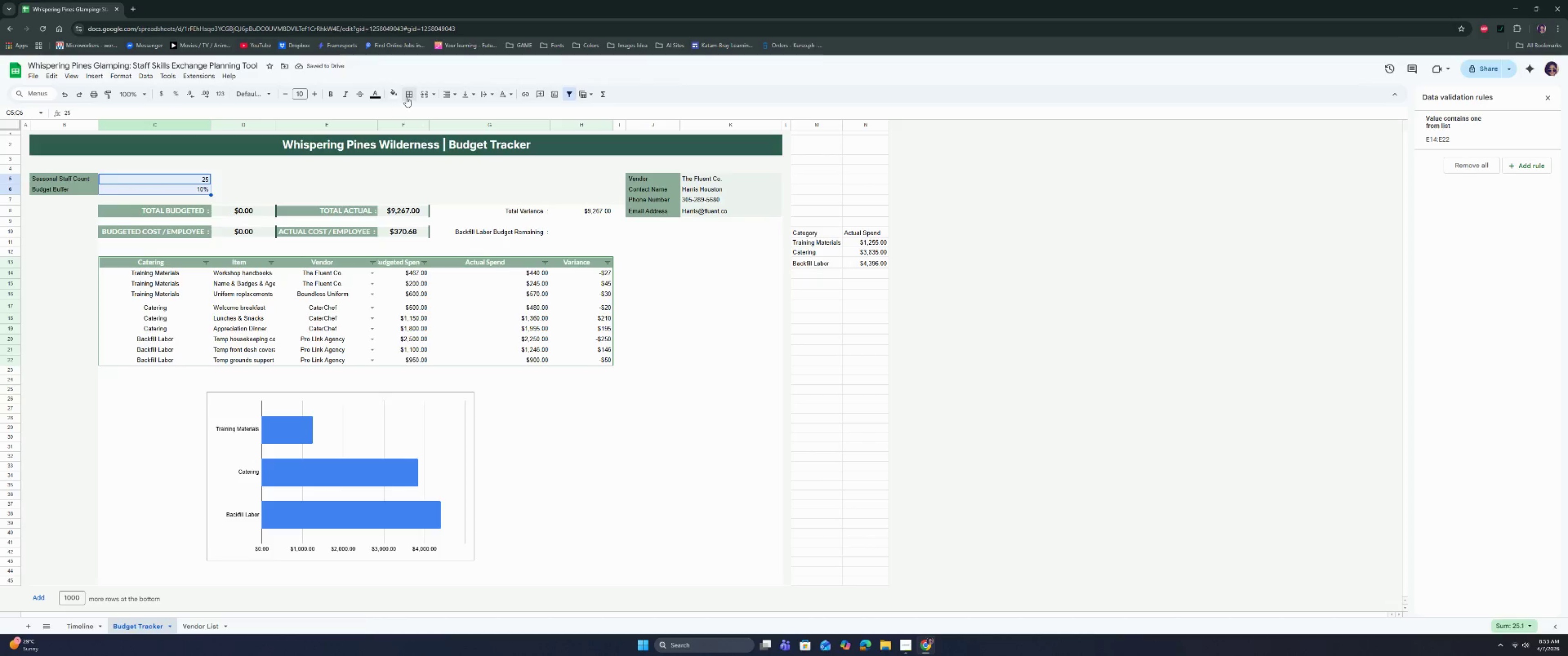 
left_click([407, 96])
 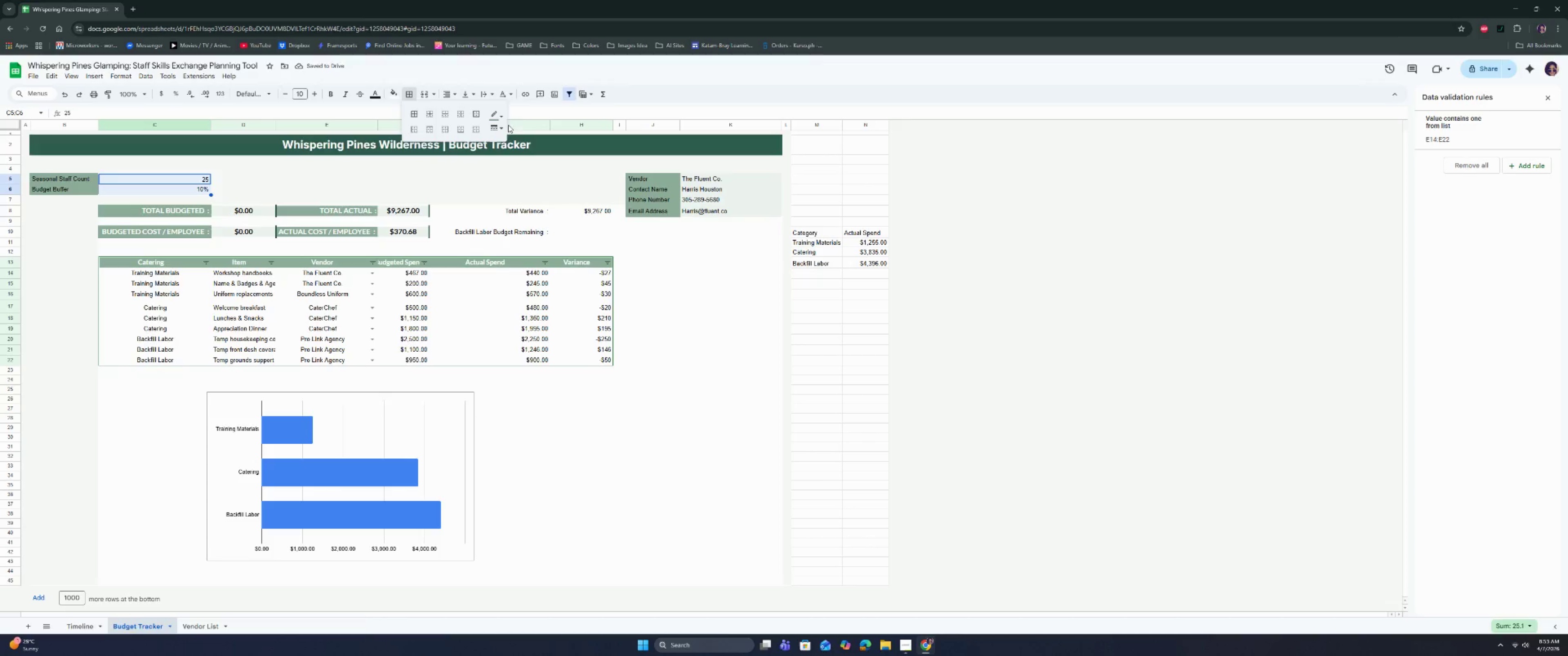 
left_click([498, 130])
 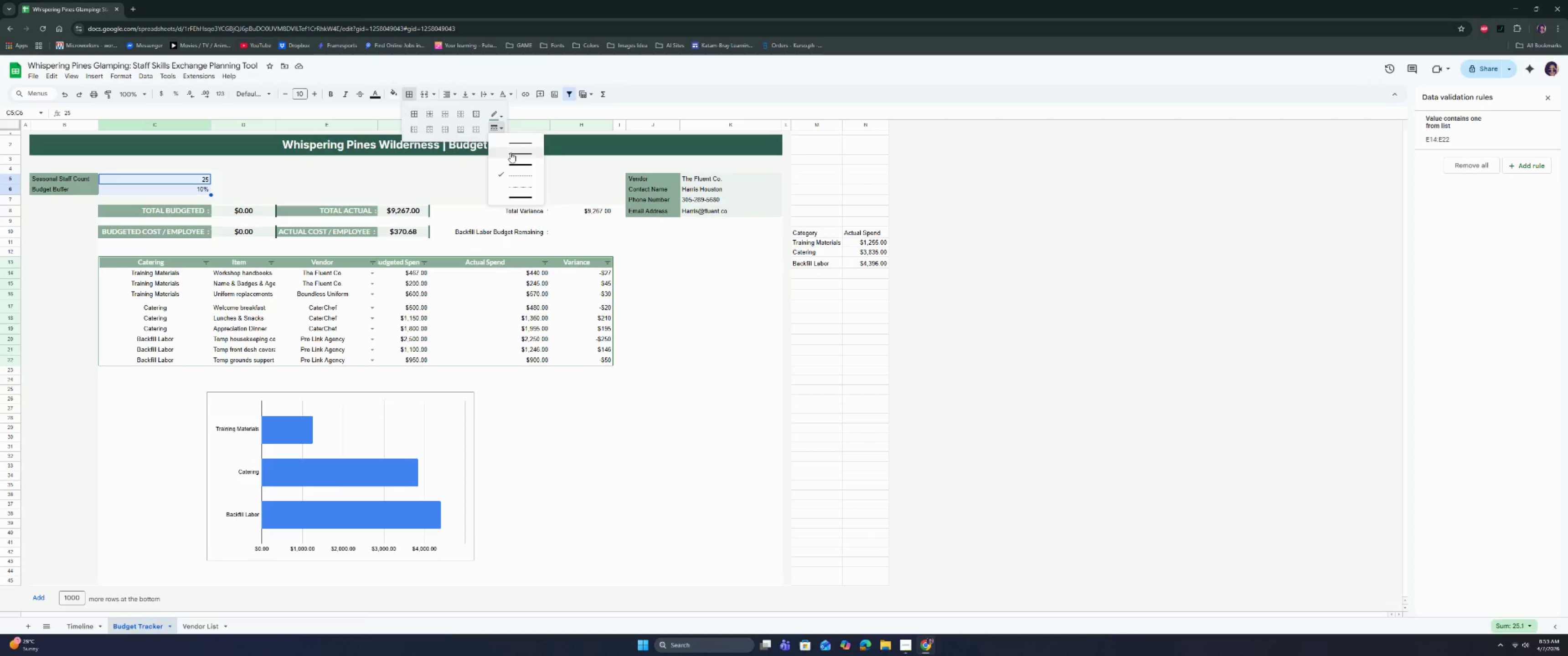 
left_click([511, 153])
 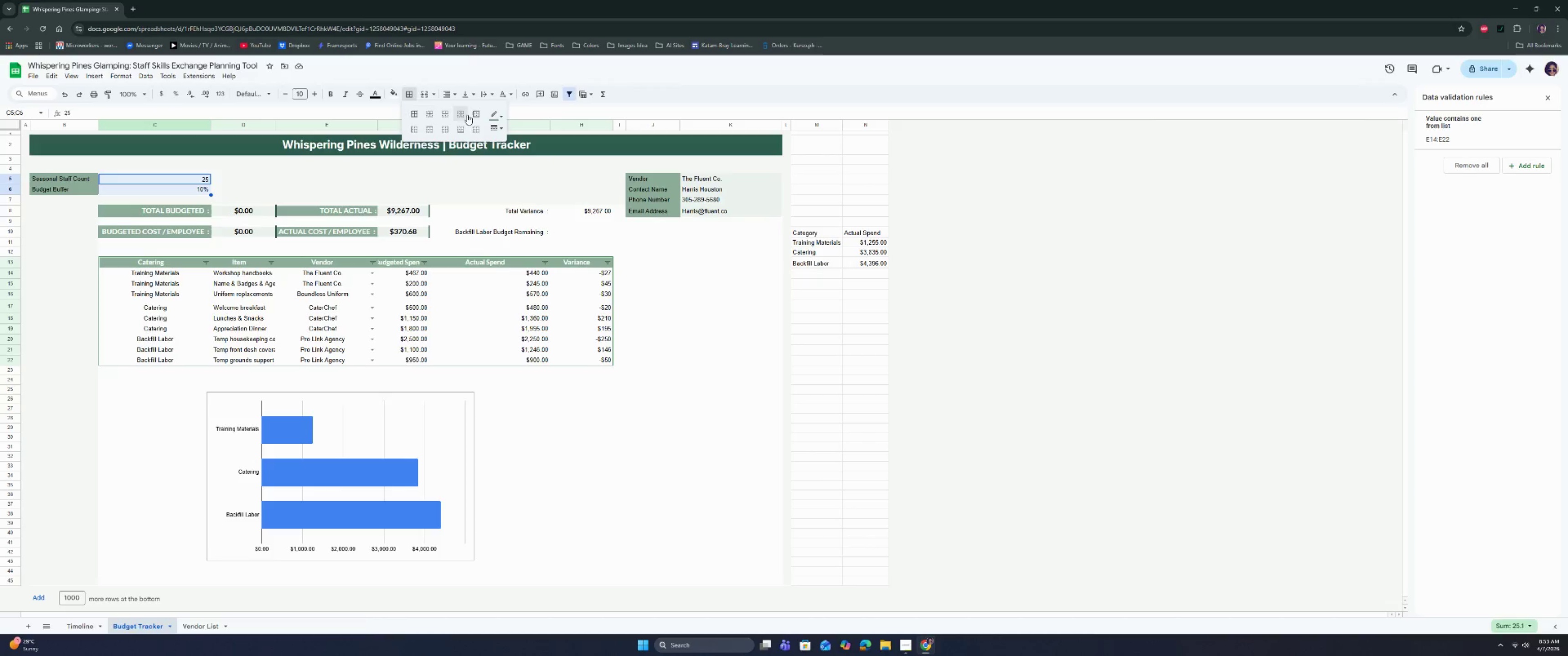 
left_click([476, 113])
 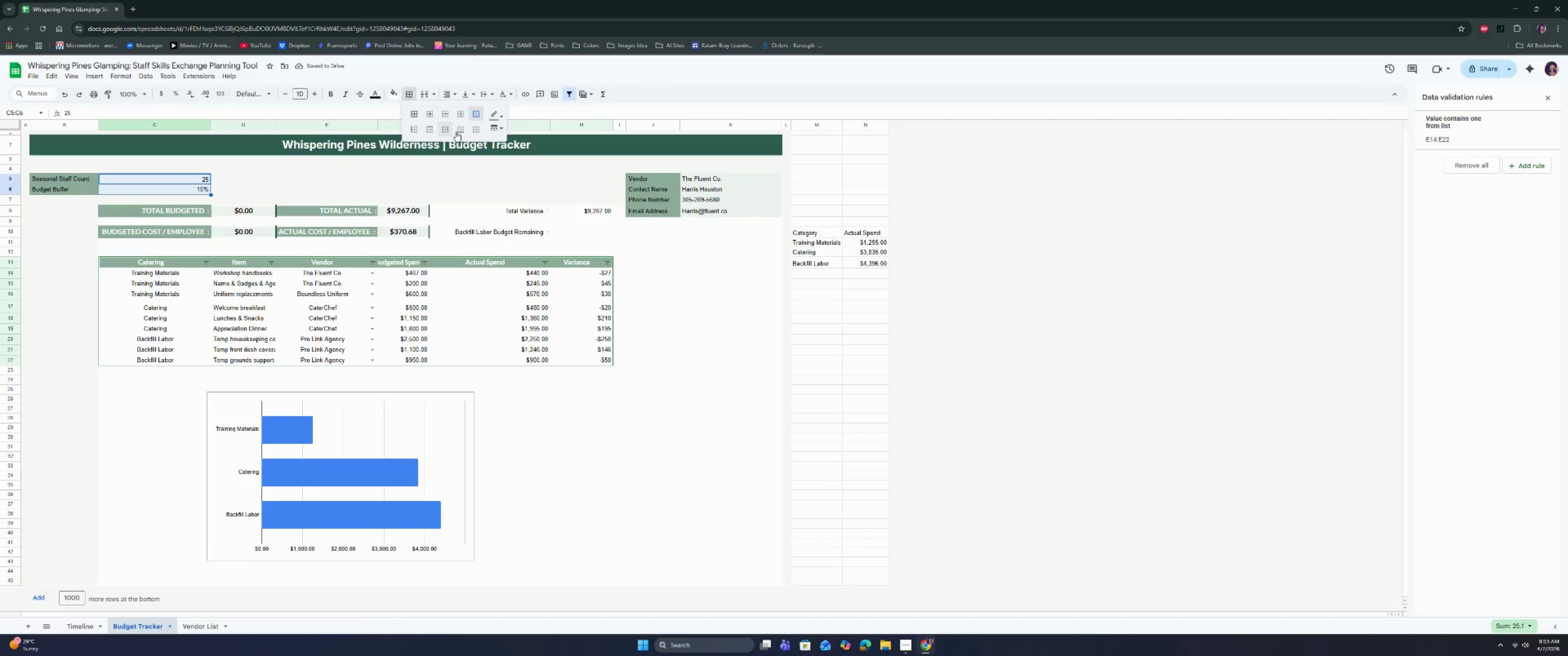 
double_click([504, 139])
 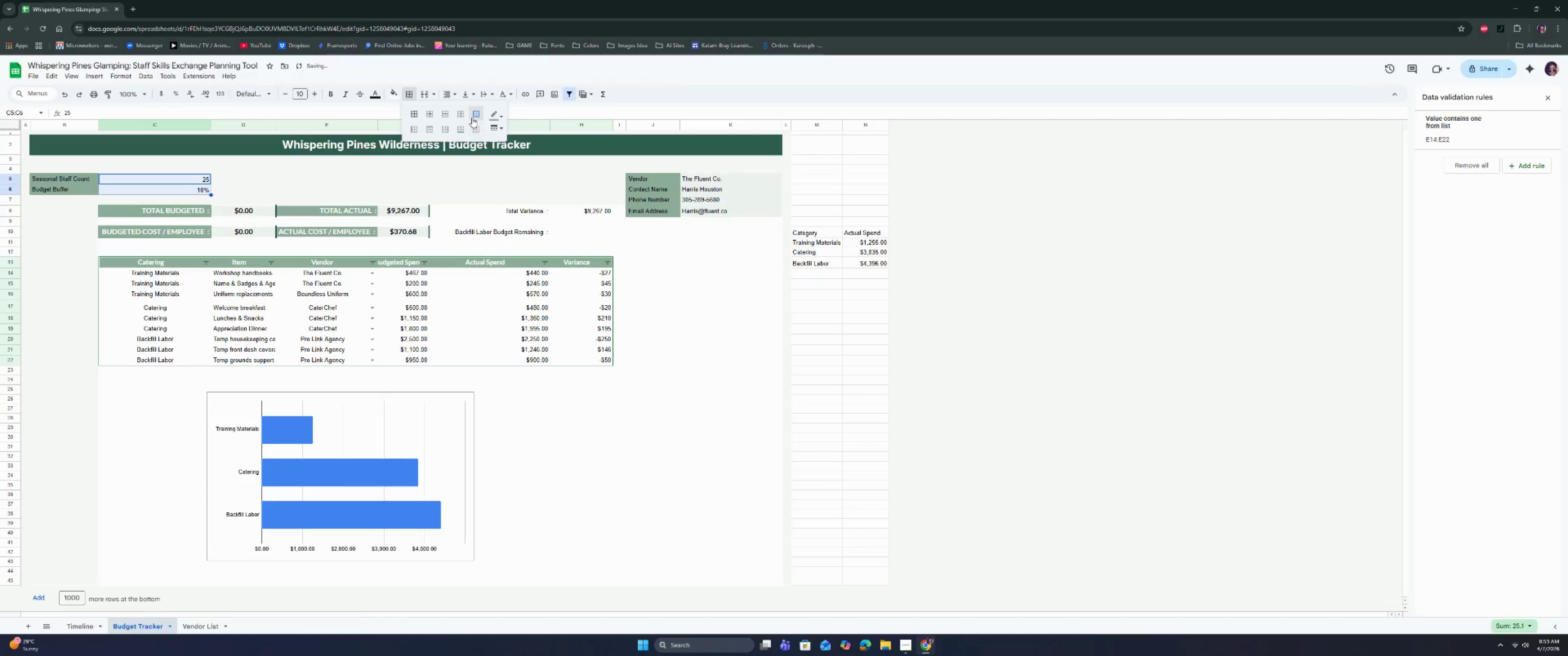 
left_click([471, 114])
 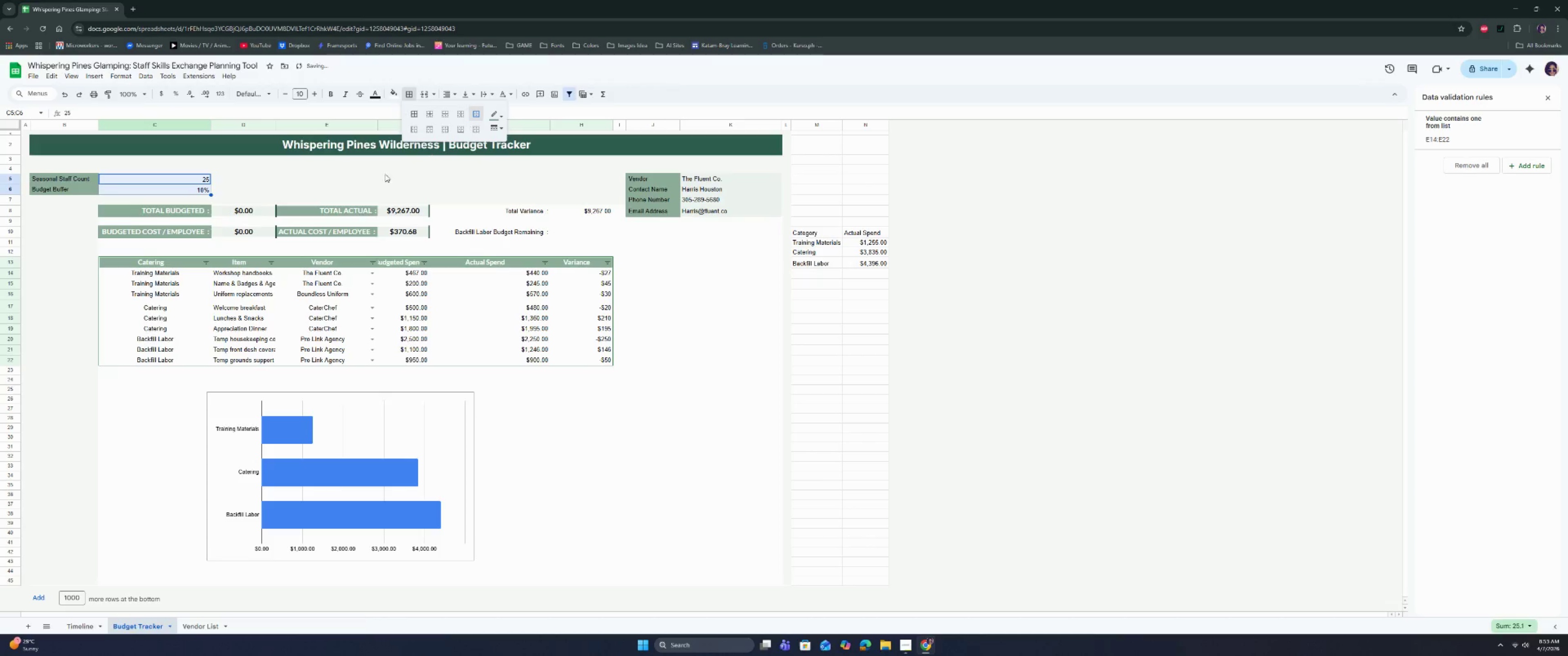 
left_click([369, 179])
 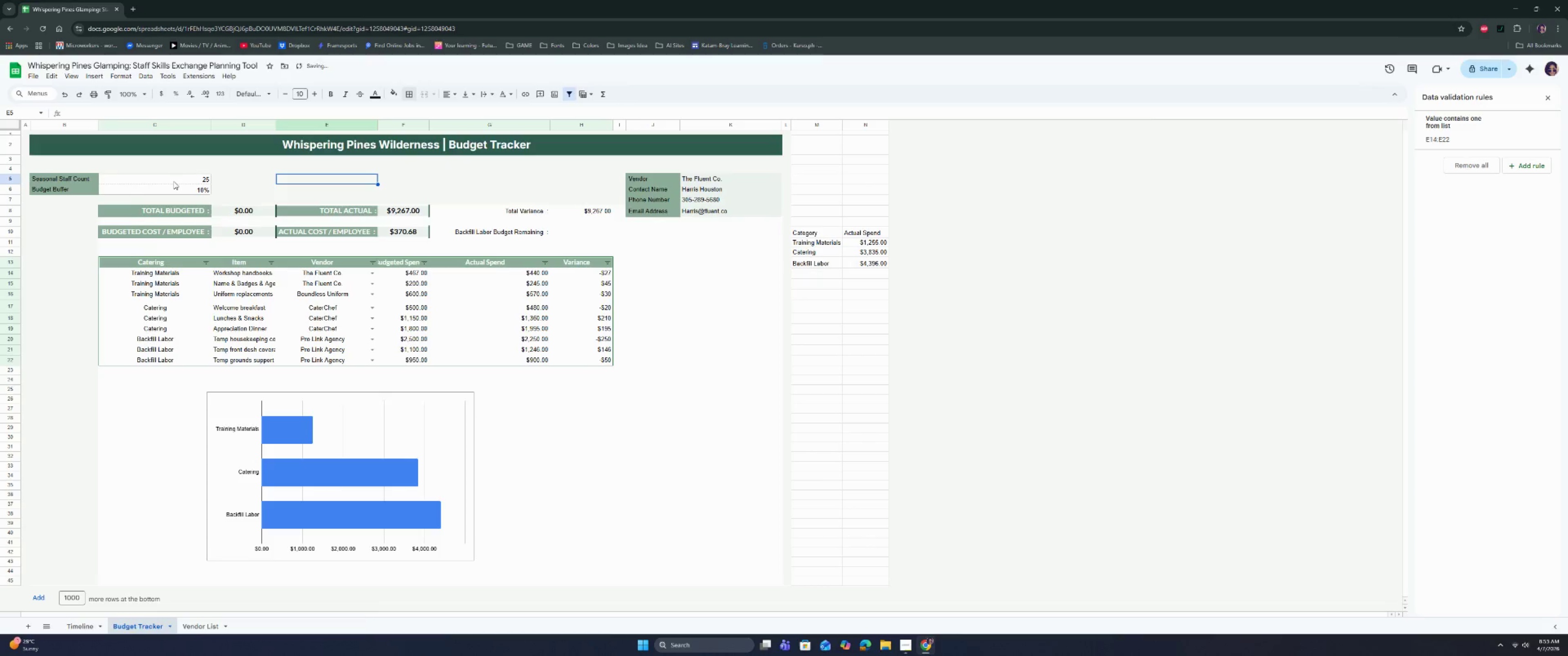 
left_click_drag(start_coordinate=[174, 181], to_coordinate=[174, 185])
 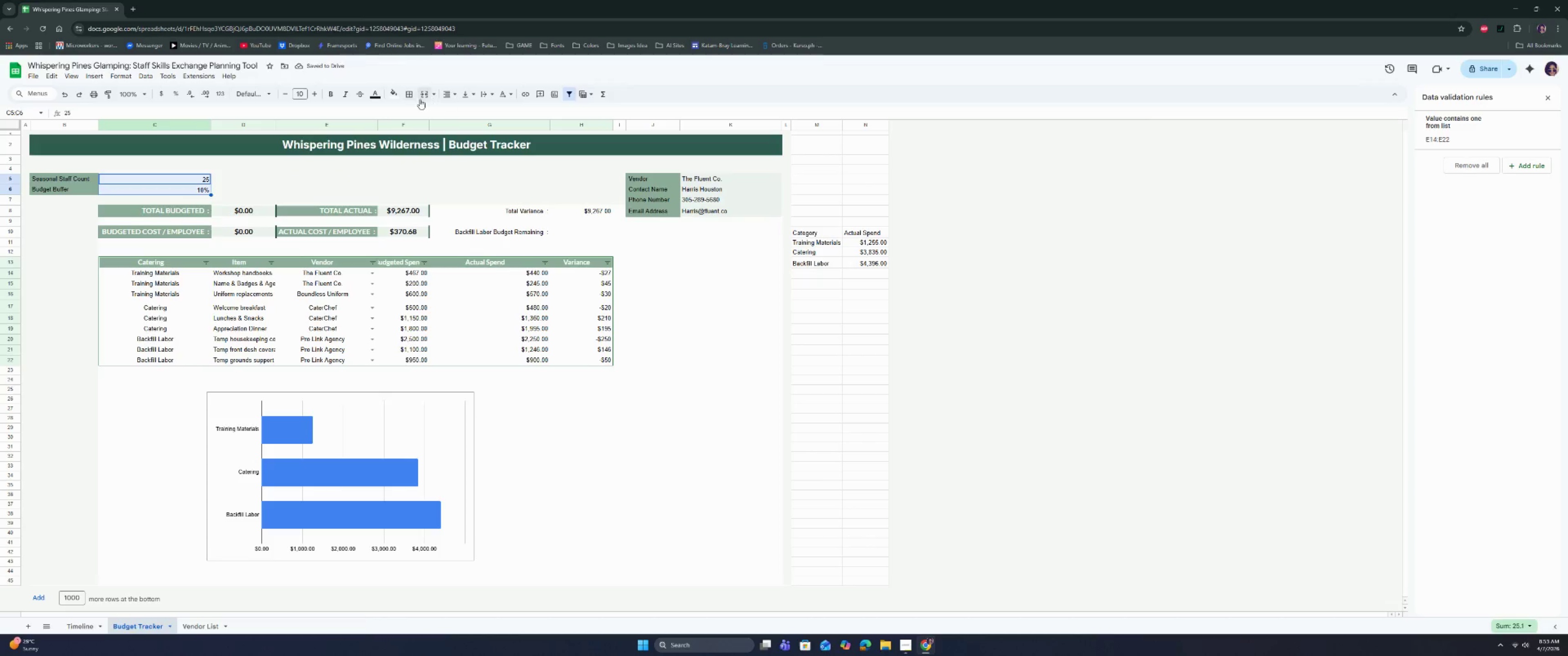 
left_click([396, 95])
 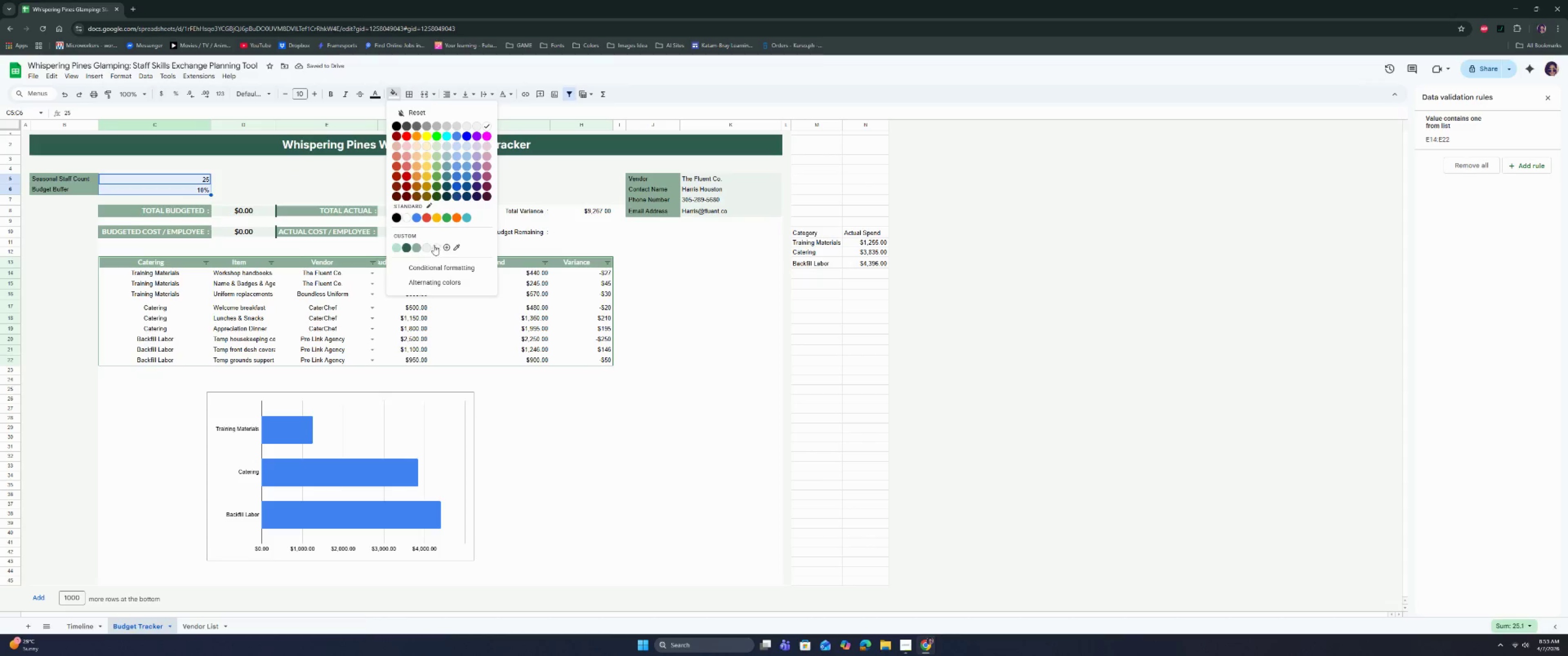 
left_click([428, 248])
 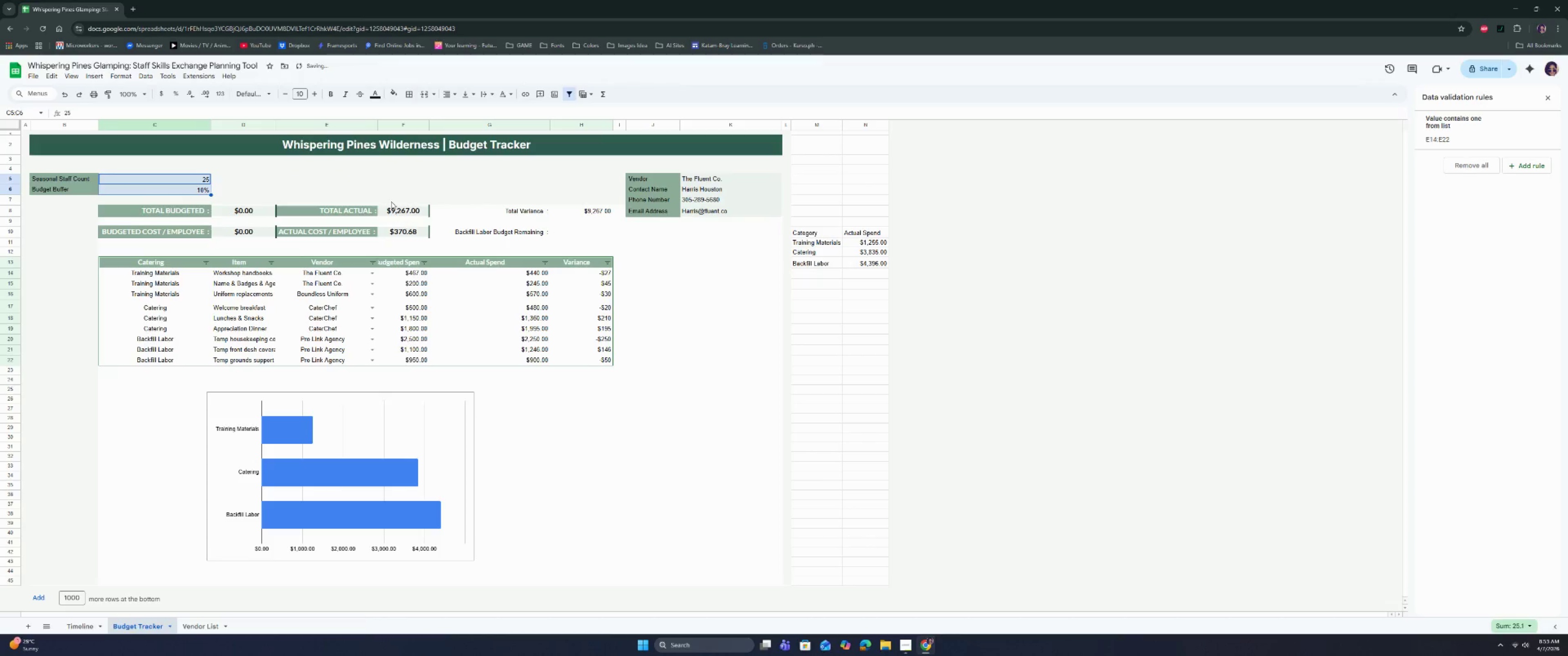 
left_click([388, 193])
 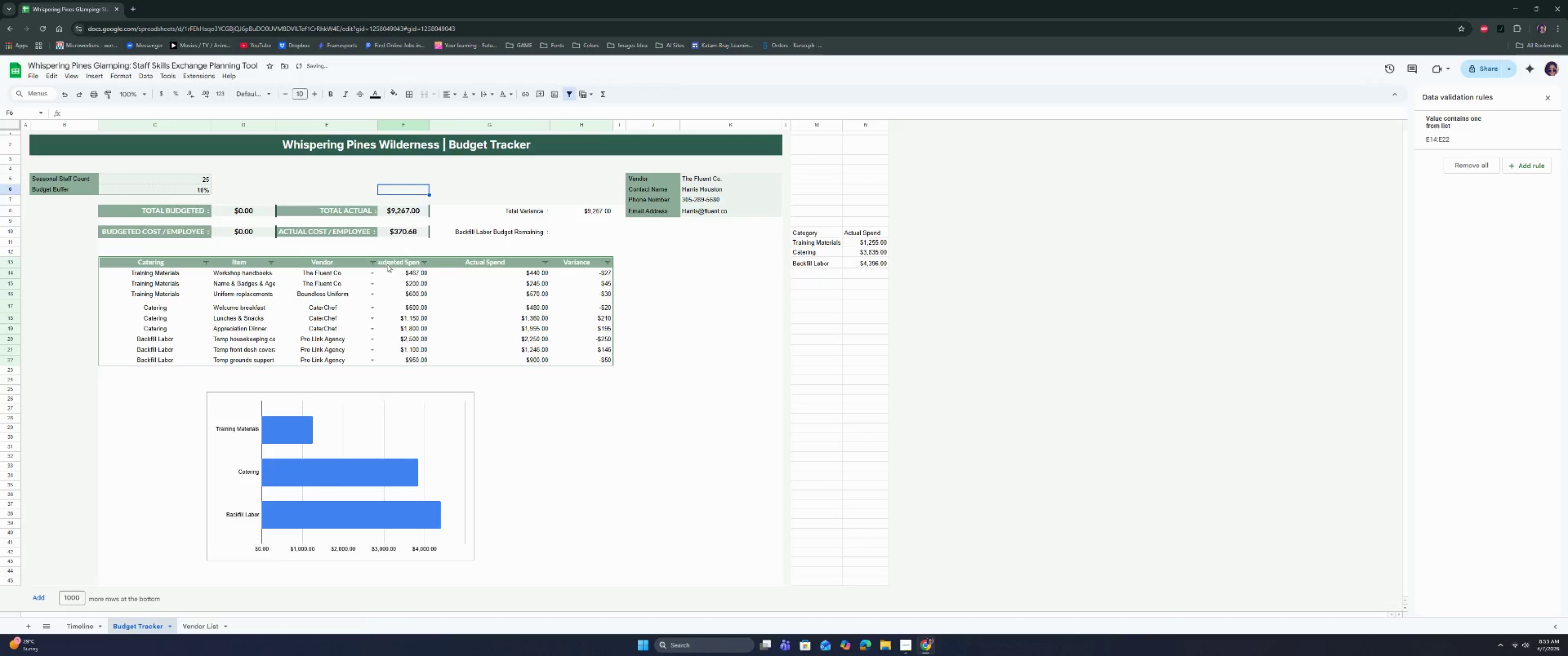 
left_click([386, 268])
 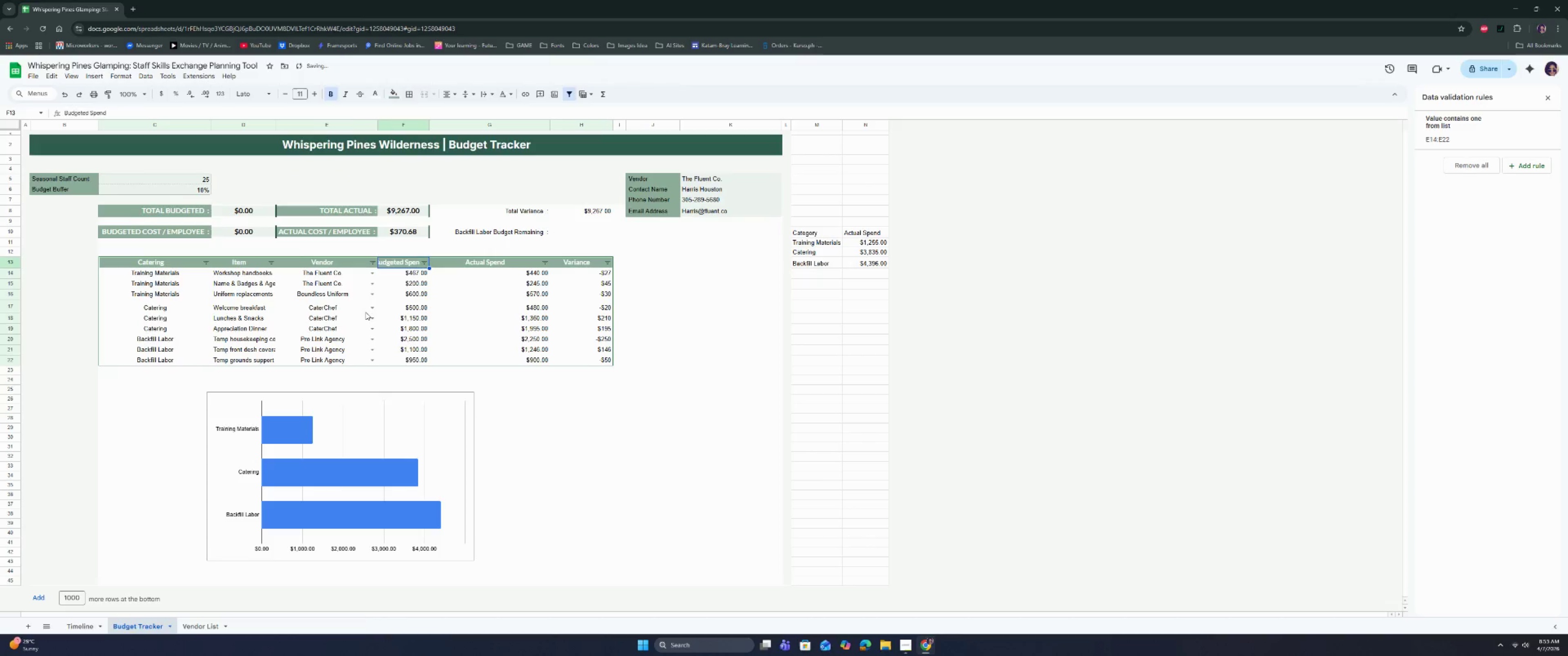 
left_click([364, 318])
 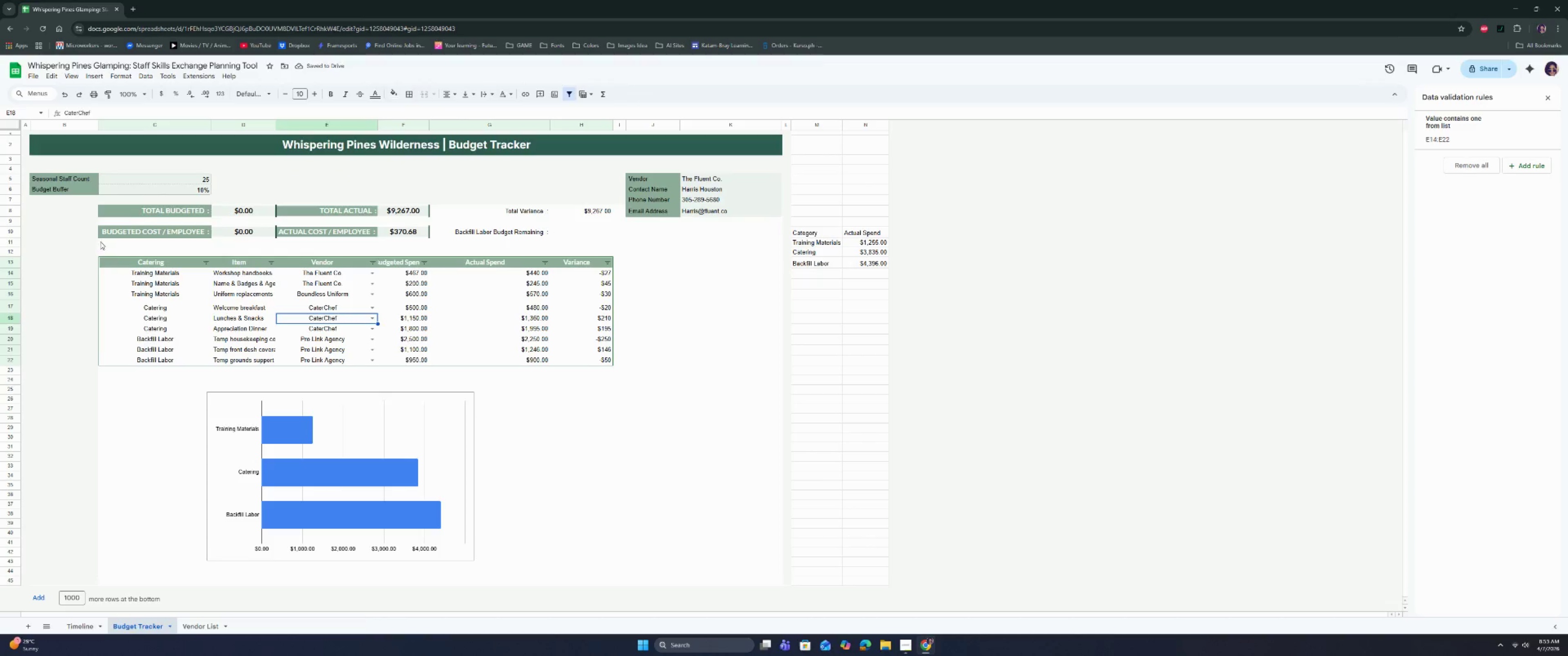 
left_click_drag(start_coordinate=[68, 180], to_coordinate=[68, 186])
 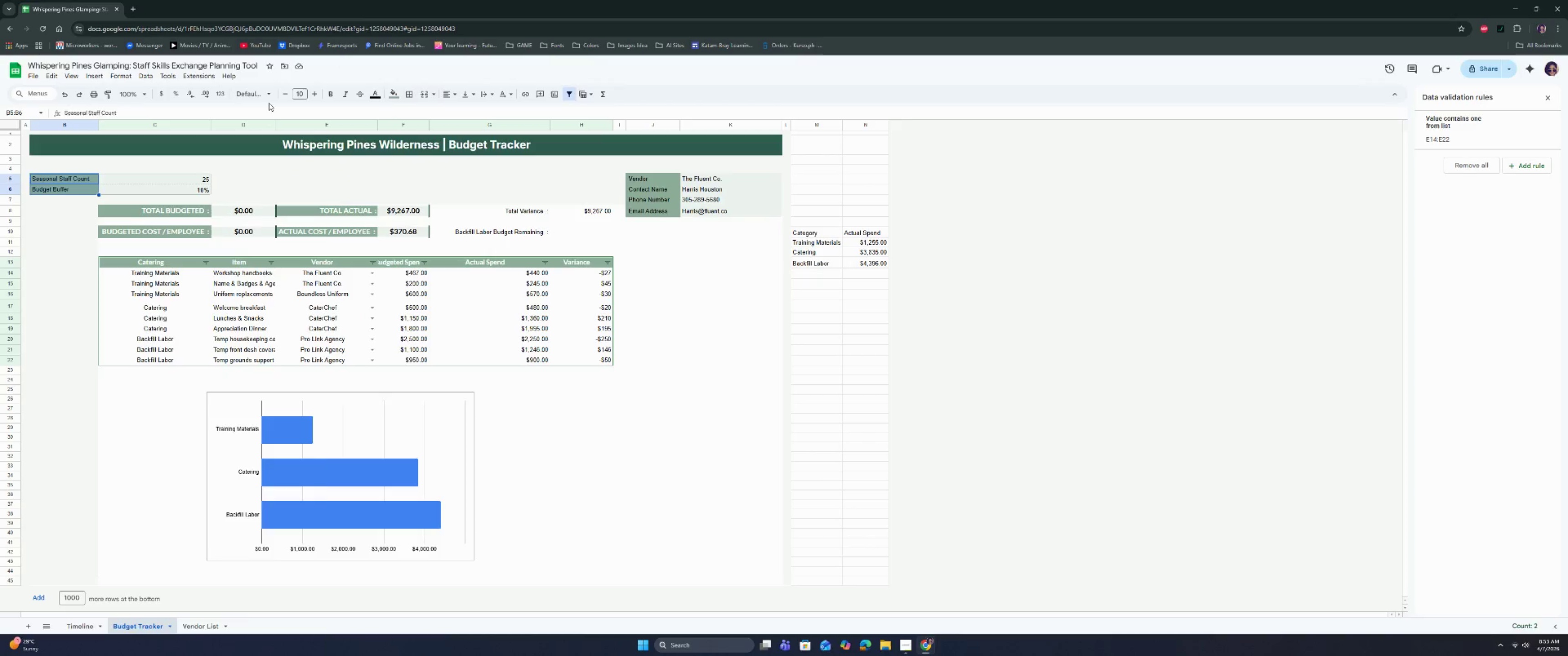 
left_click([261, 96])
 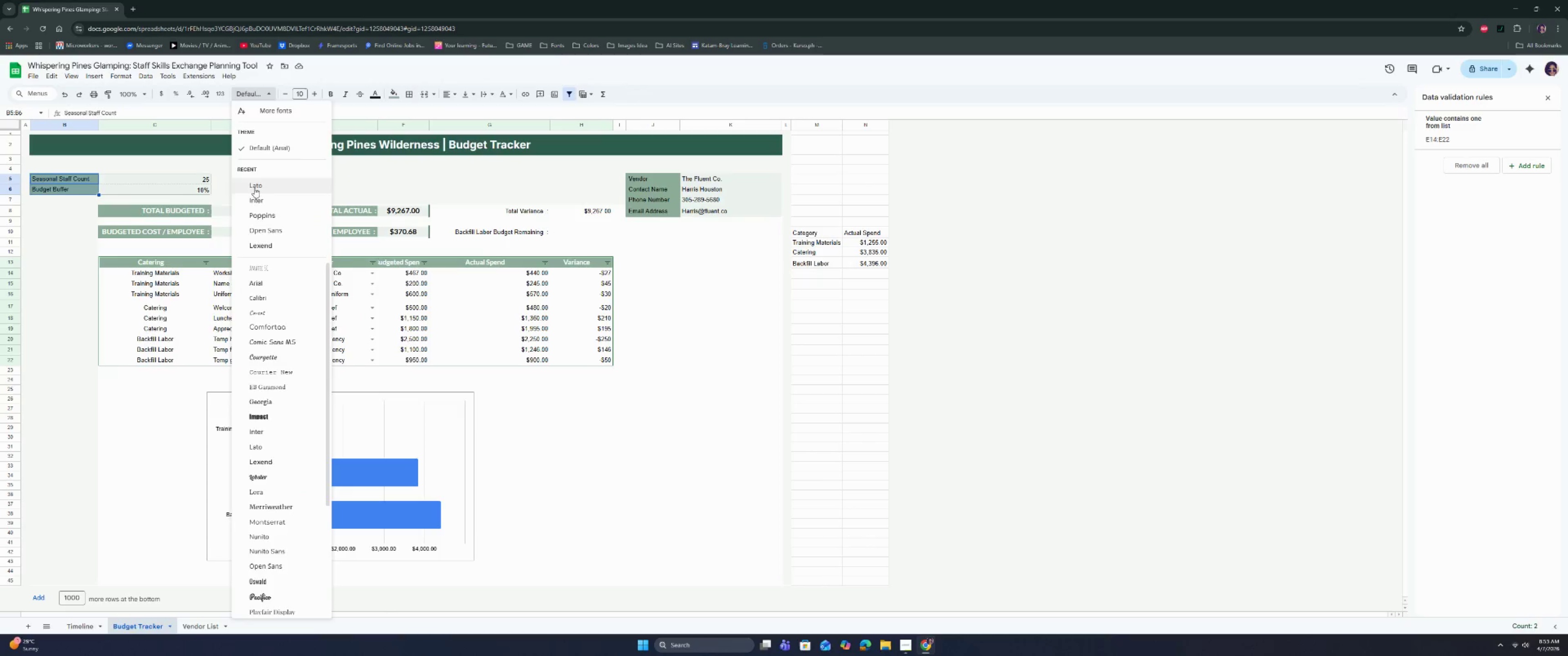 
left_click([254, 189])
 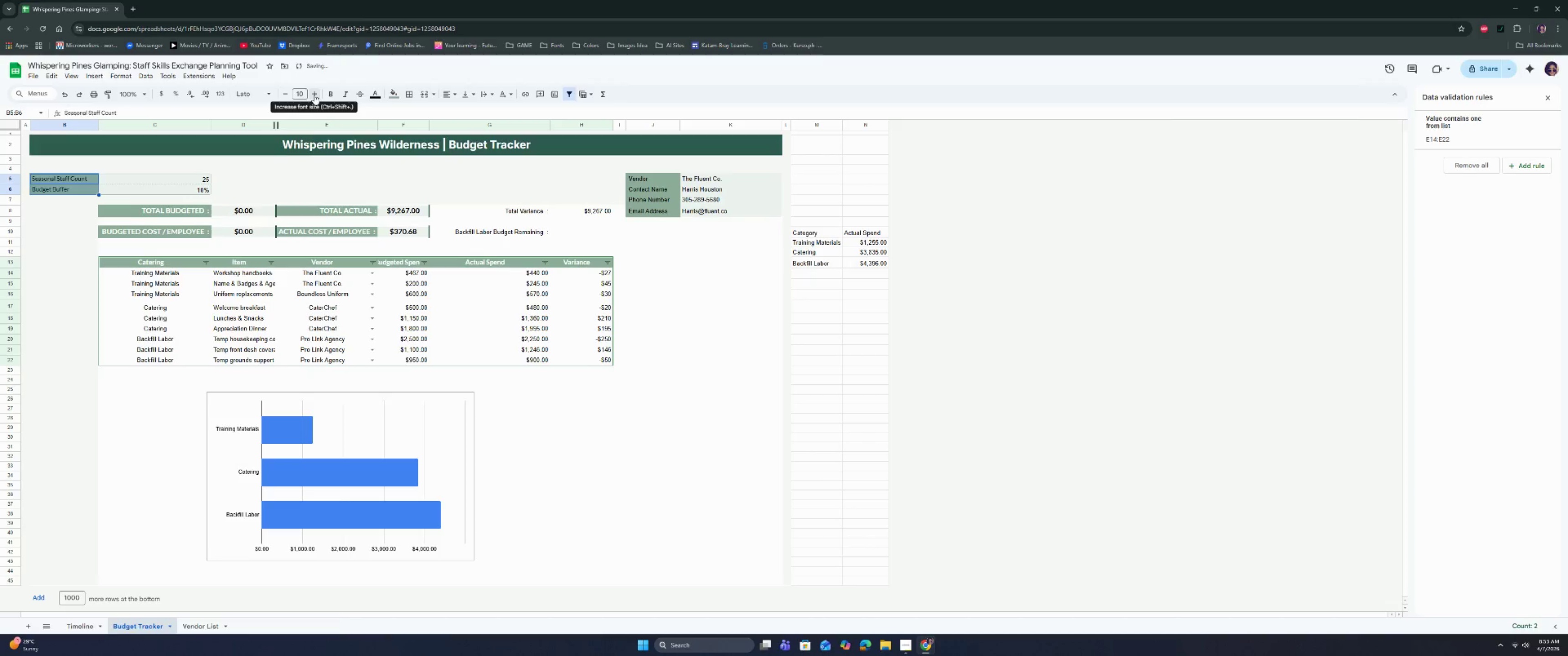 
left_click([314, 95])
 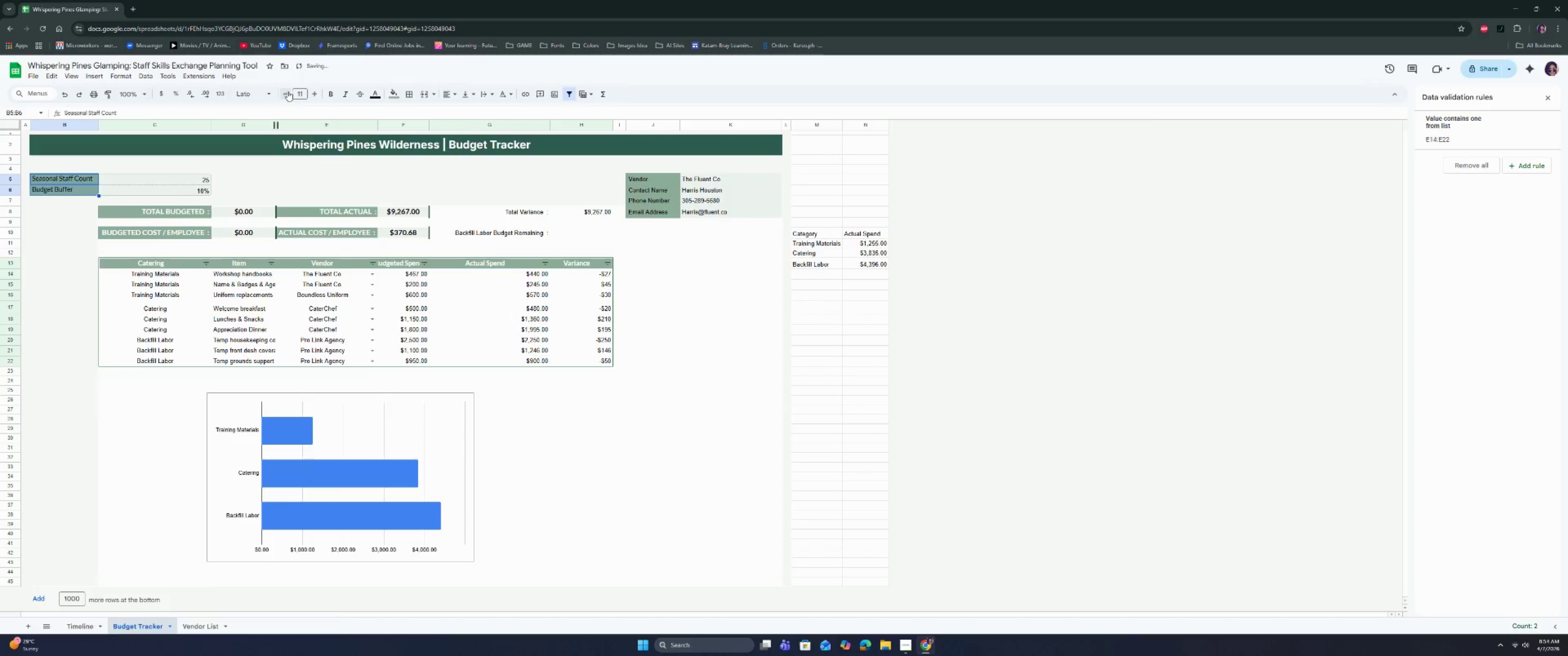 
left_click([287, 92])
 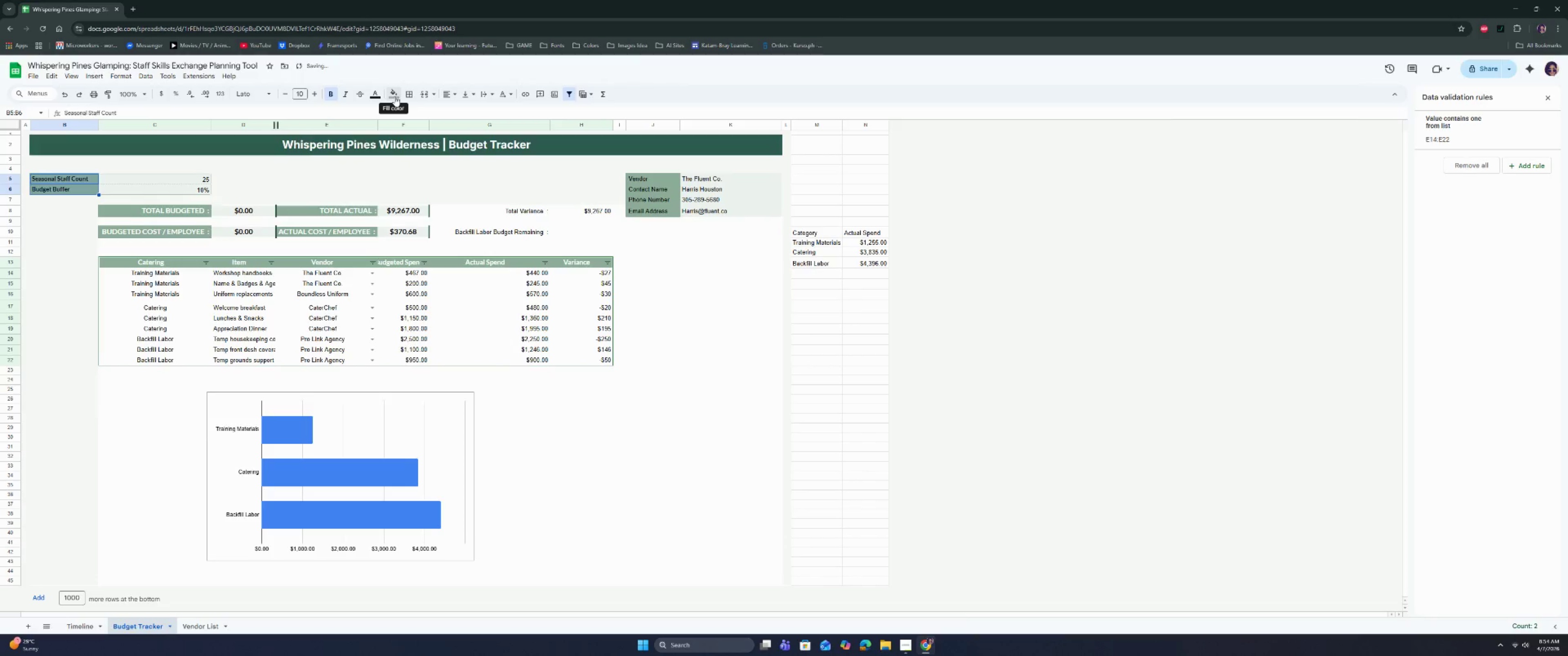 
left_click([377, 97])
 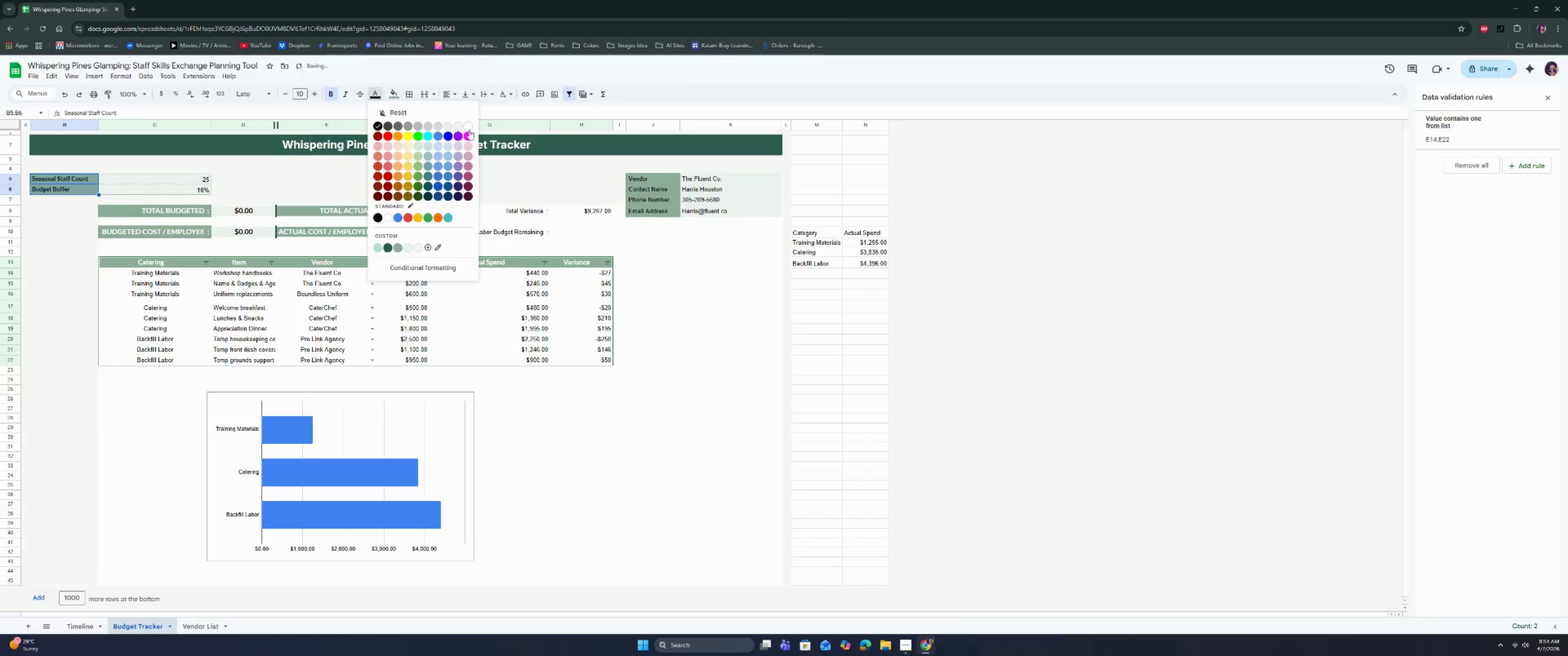 
left_click([469, 127])
 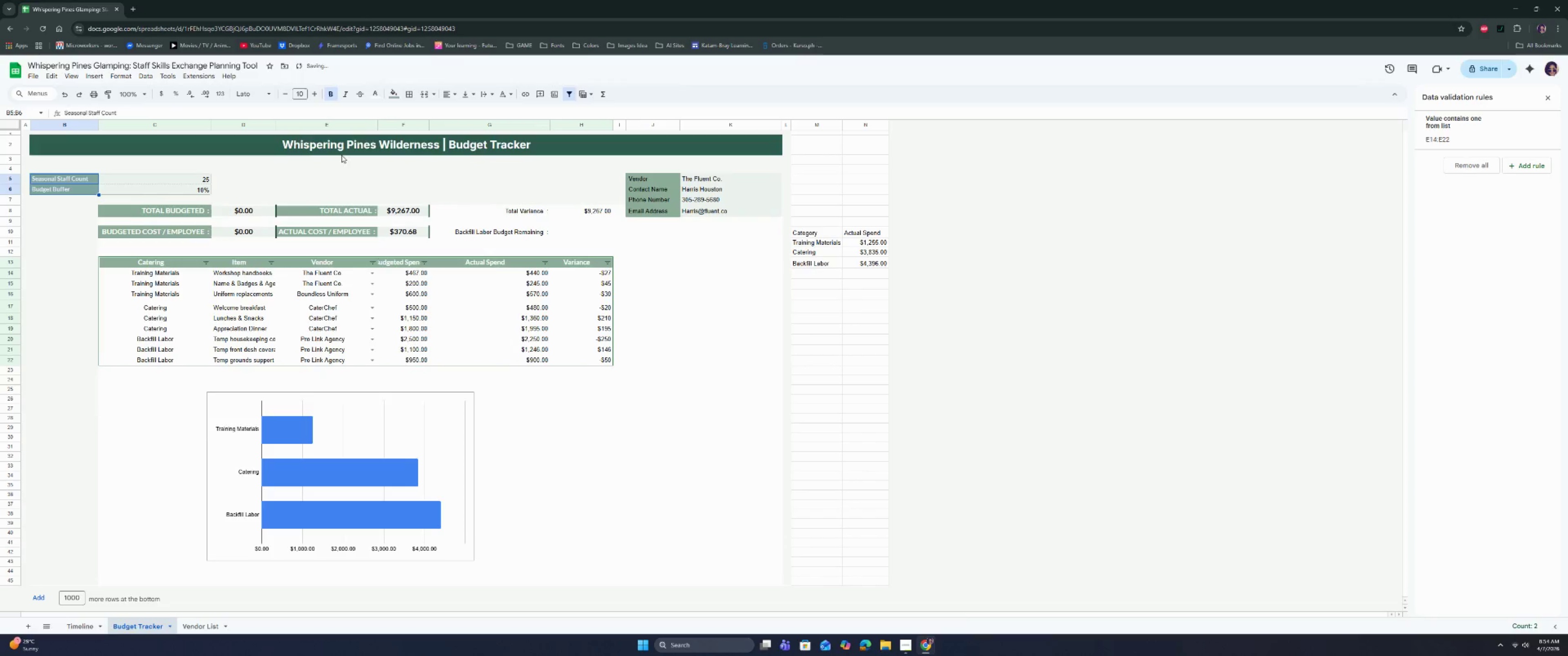 
left_click([309, 176])
 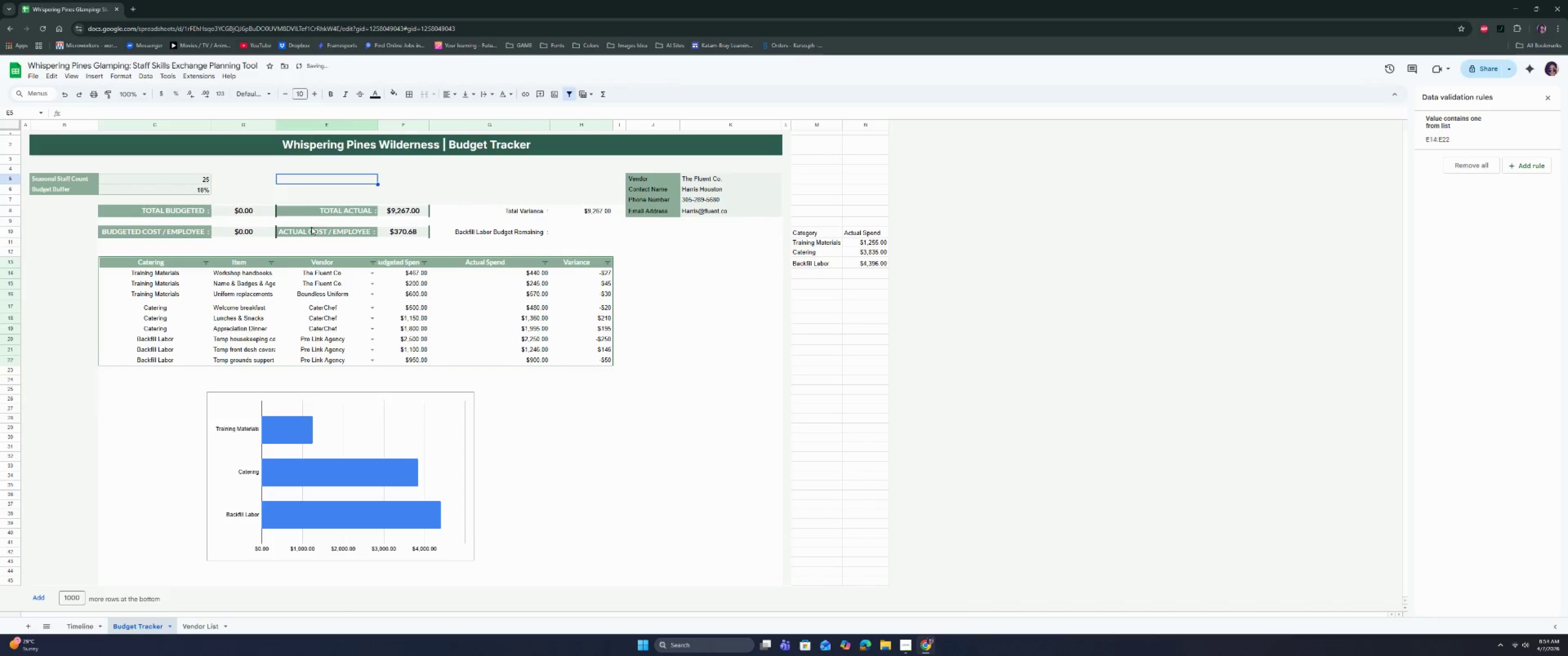 
left_click([261, 293])
 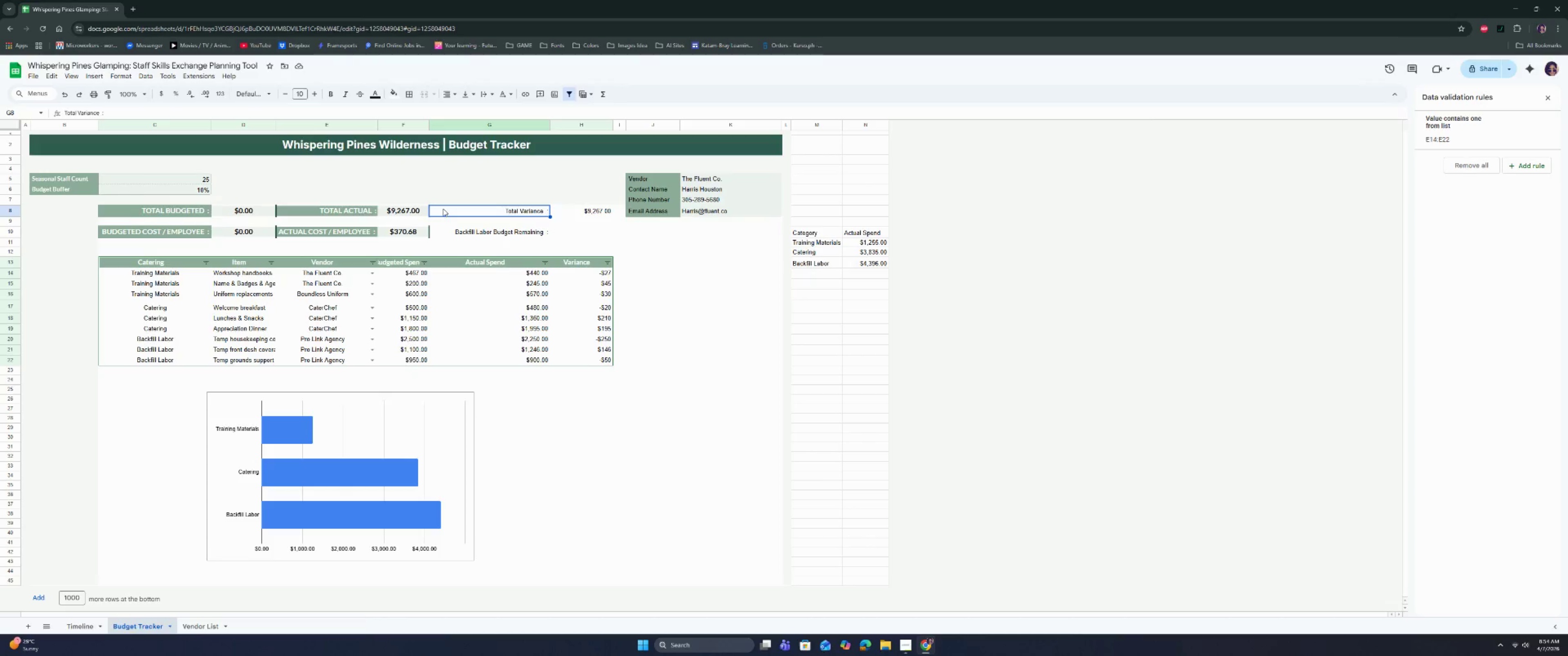 
wait(5.11)
 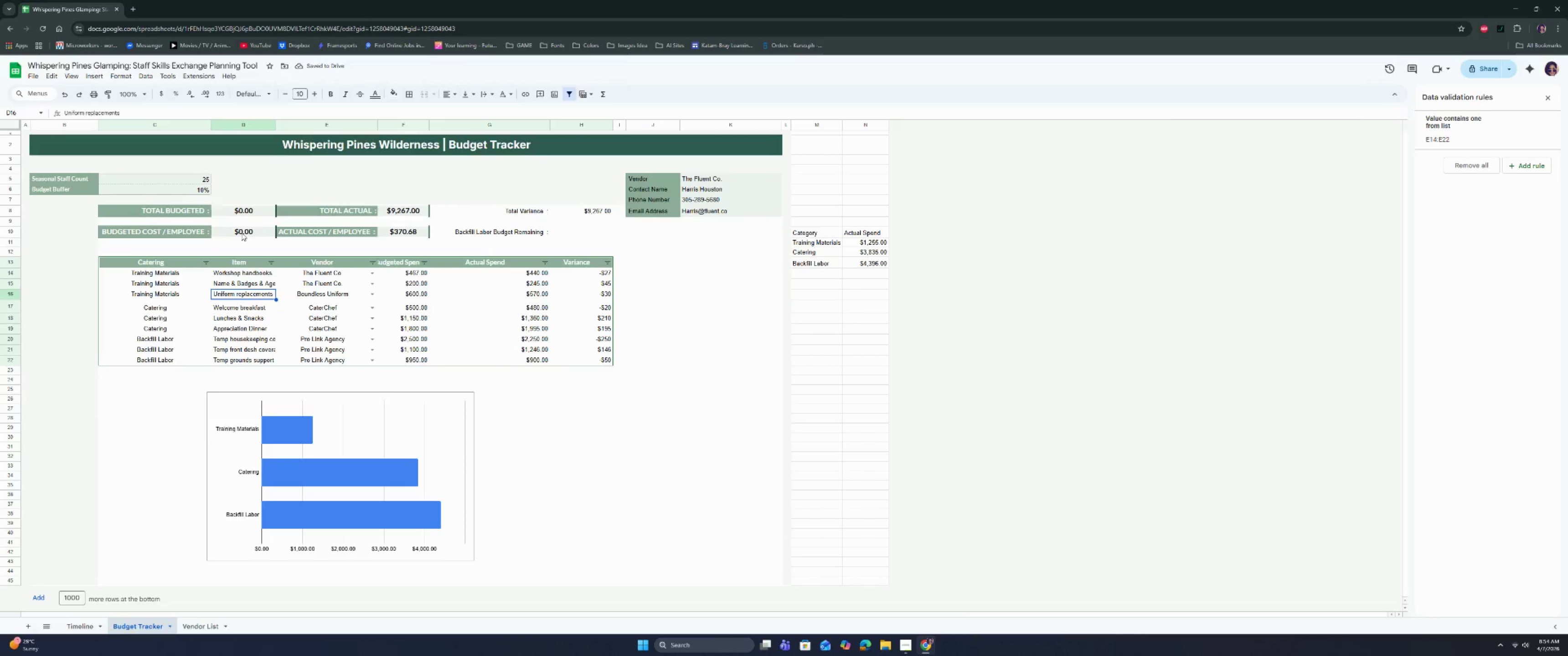 
left_click([594, 213])
 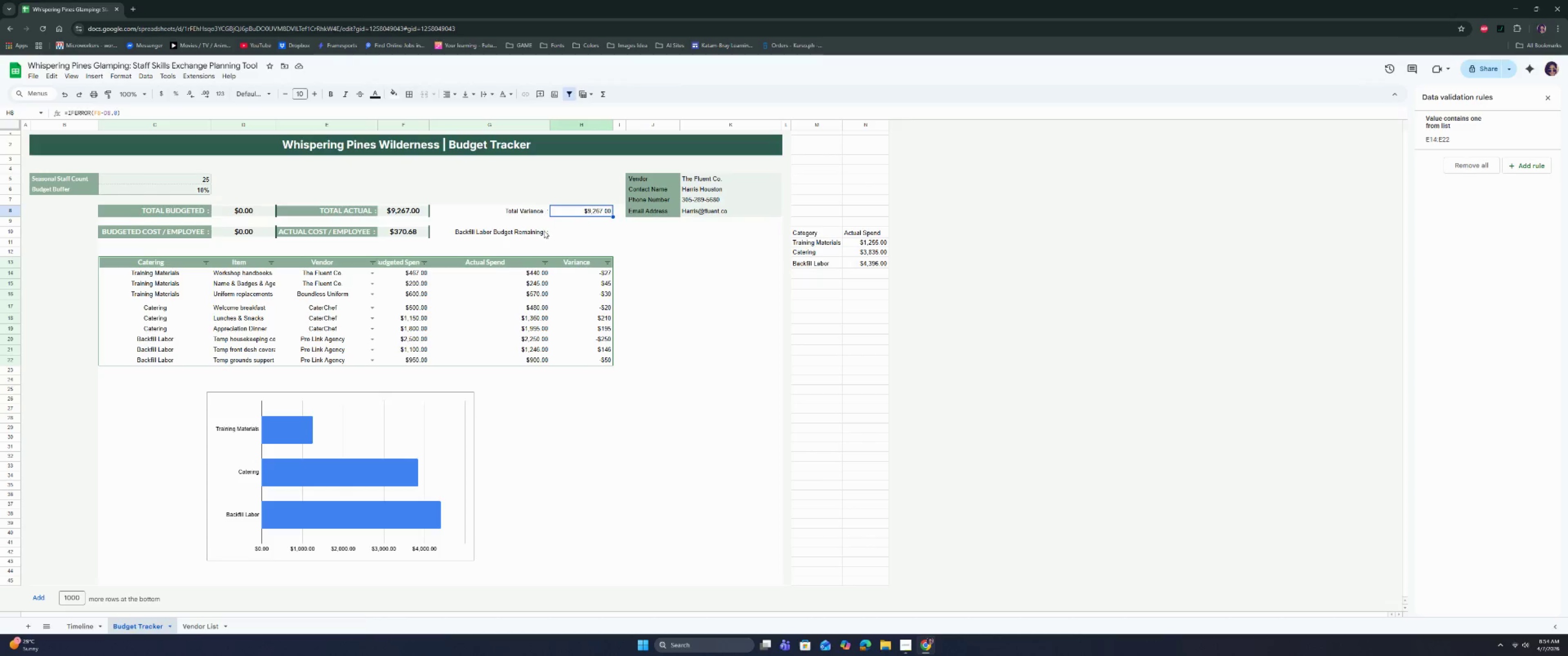 
left_click([505, 216])
 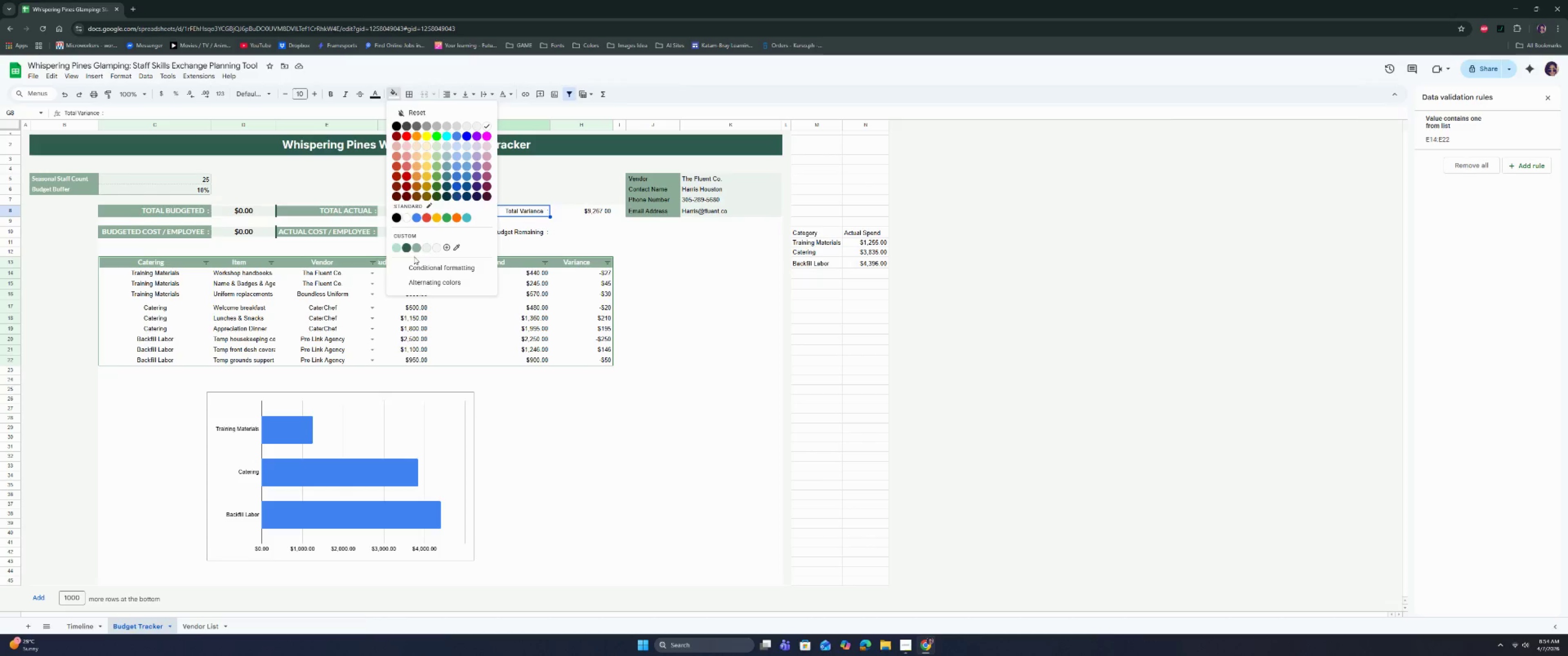 
left_click([414, 246])
 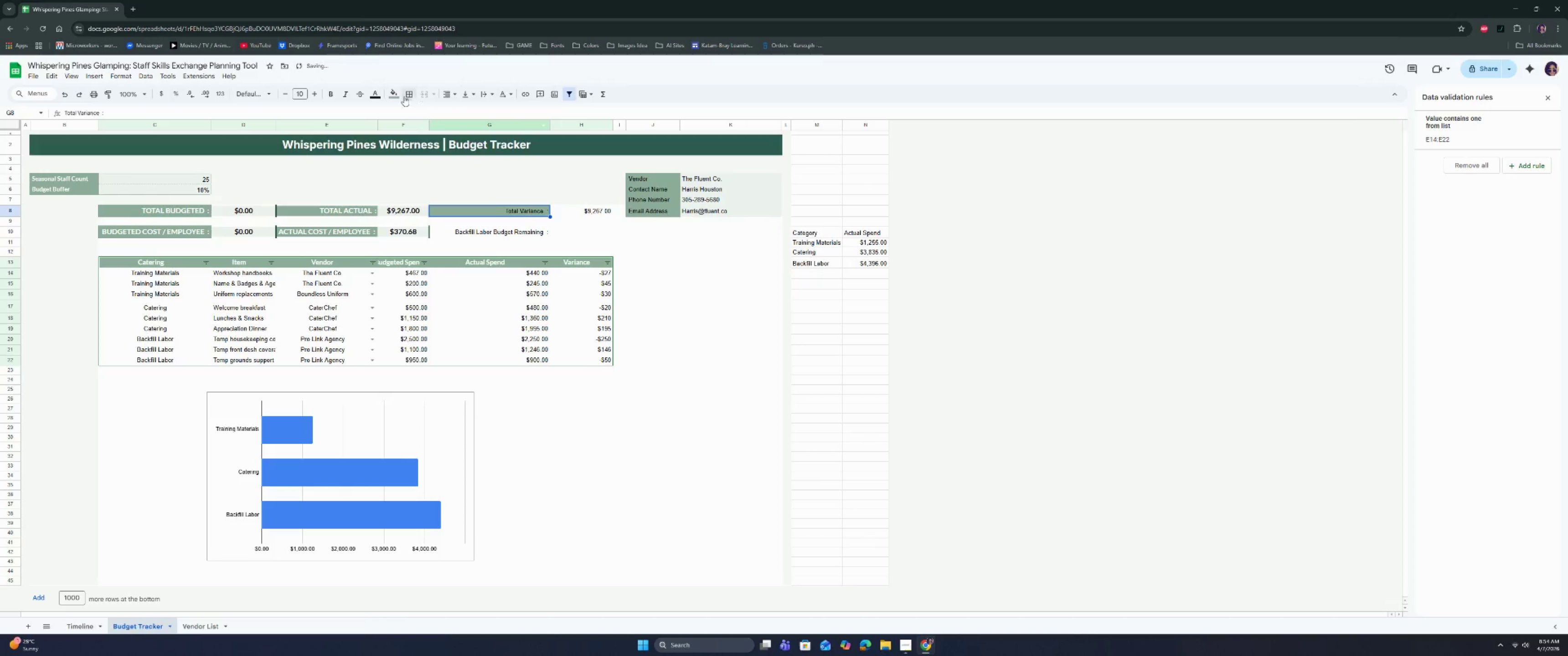 
left_click([377, 92])
 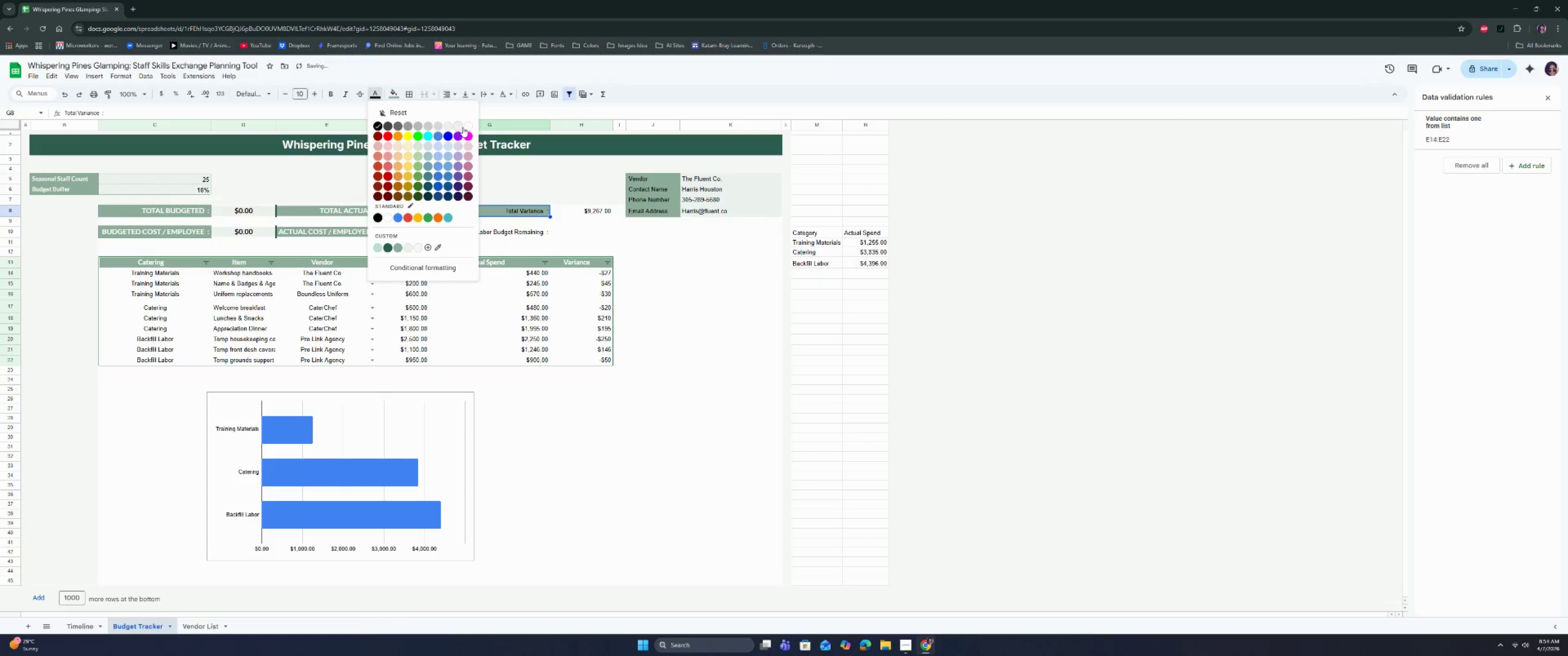 
left_click([468, 126])
 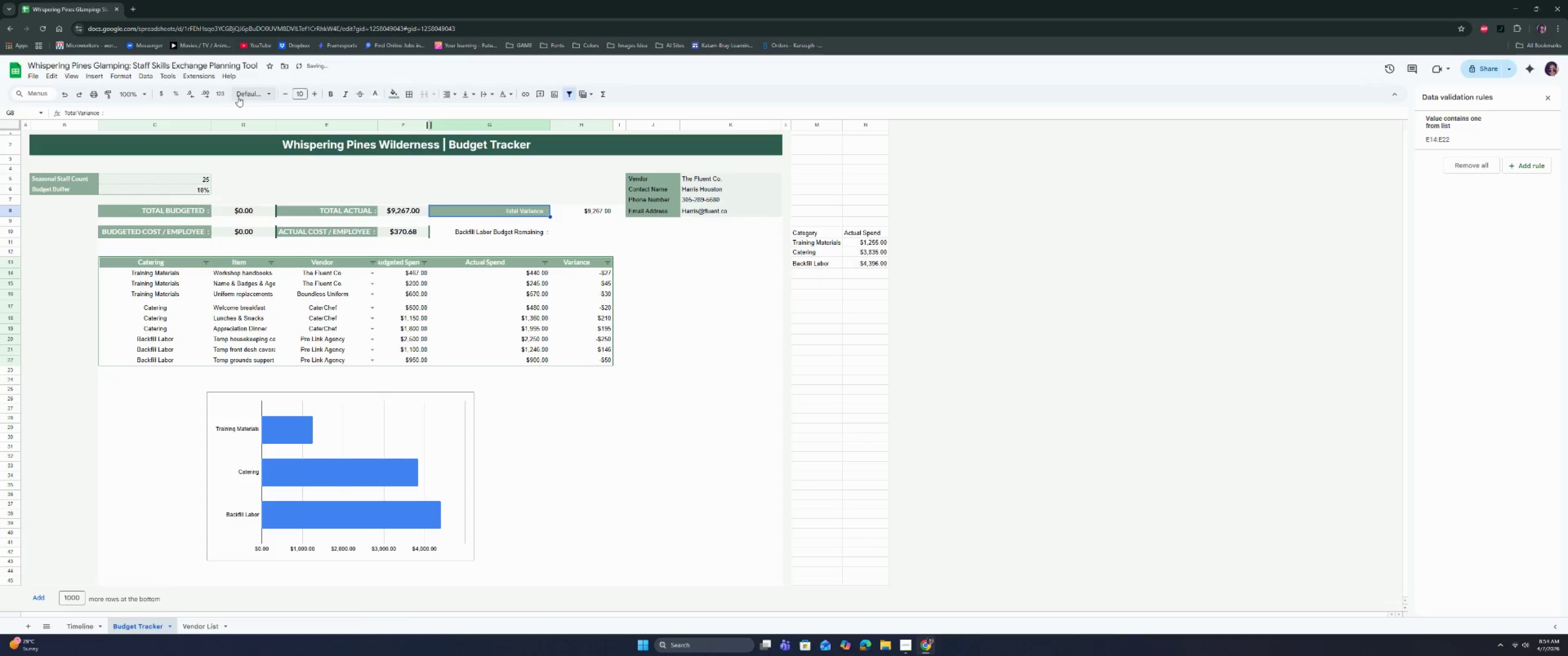 
left_click([244, 95])
 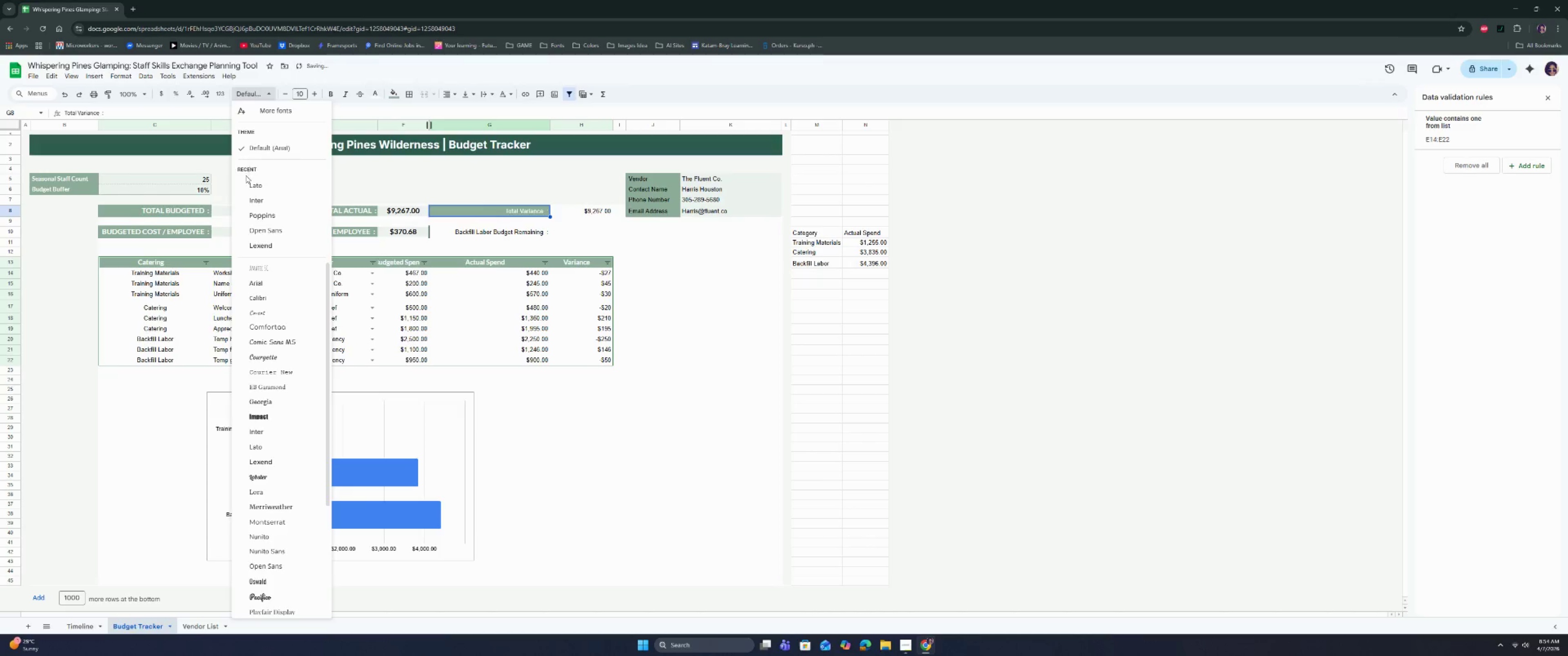 
left_click([247, 188])
 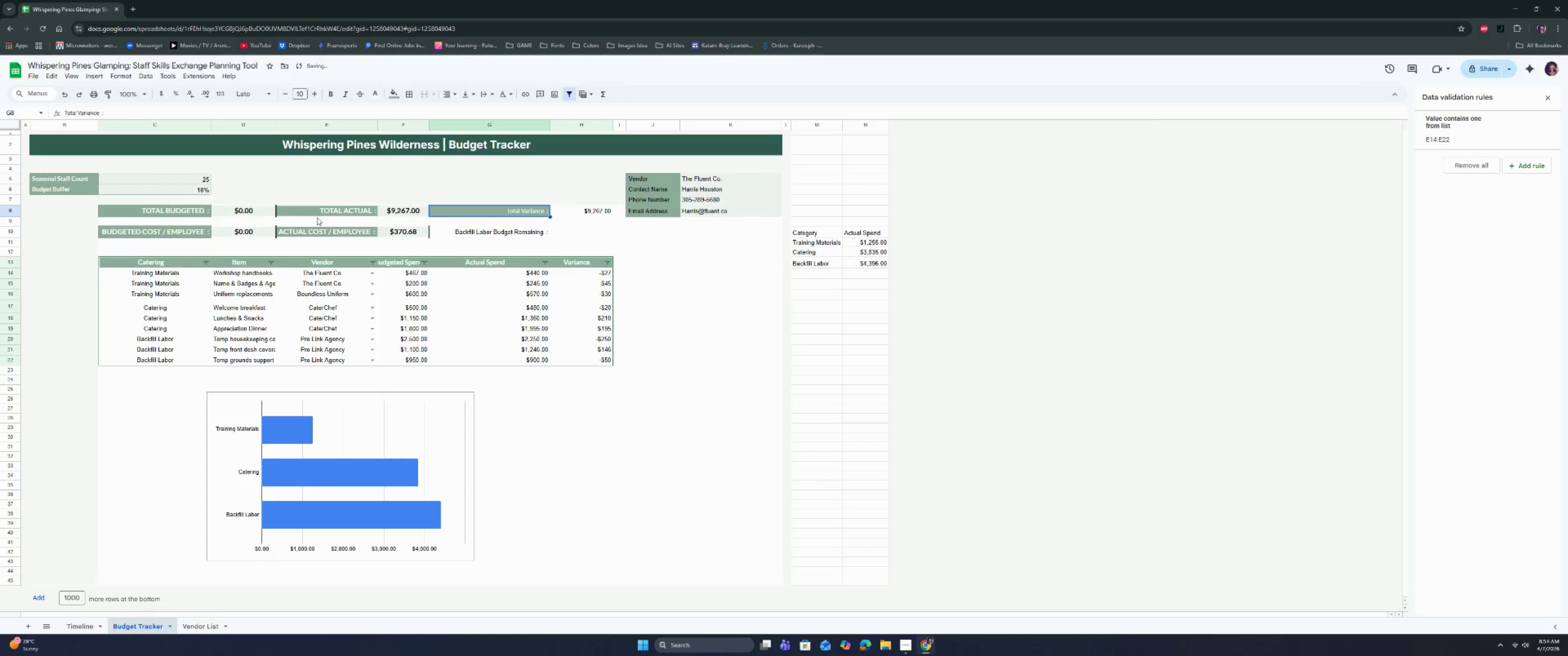 
left_click([319, 211])
 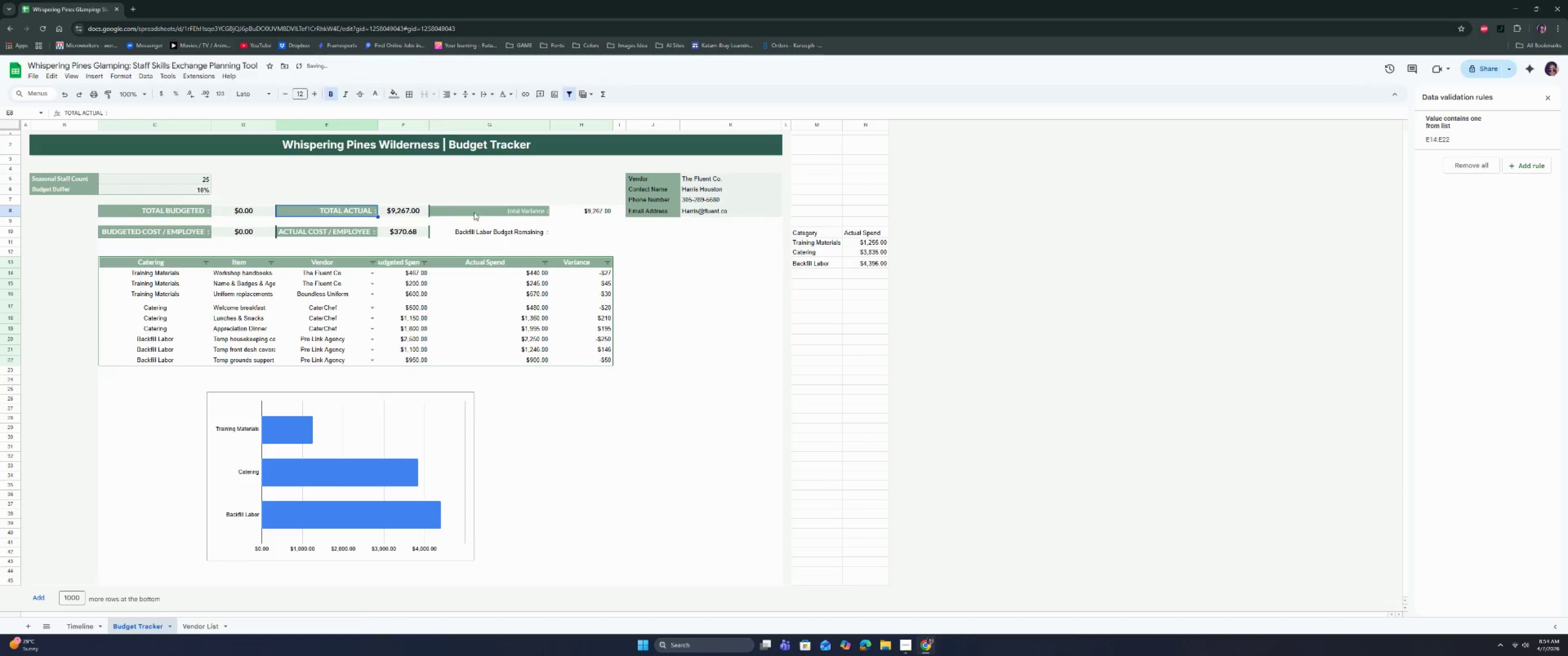 
left_click([476, 209])
 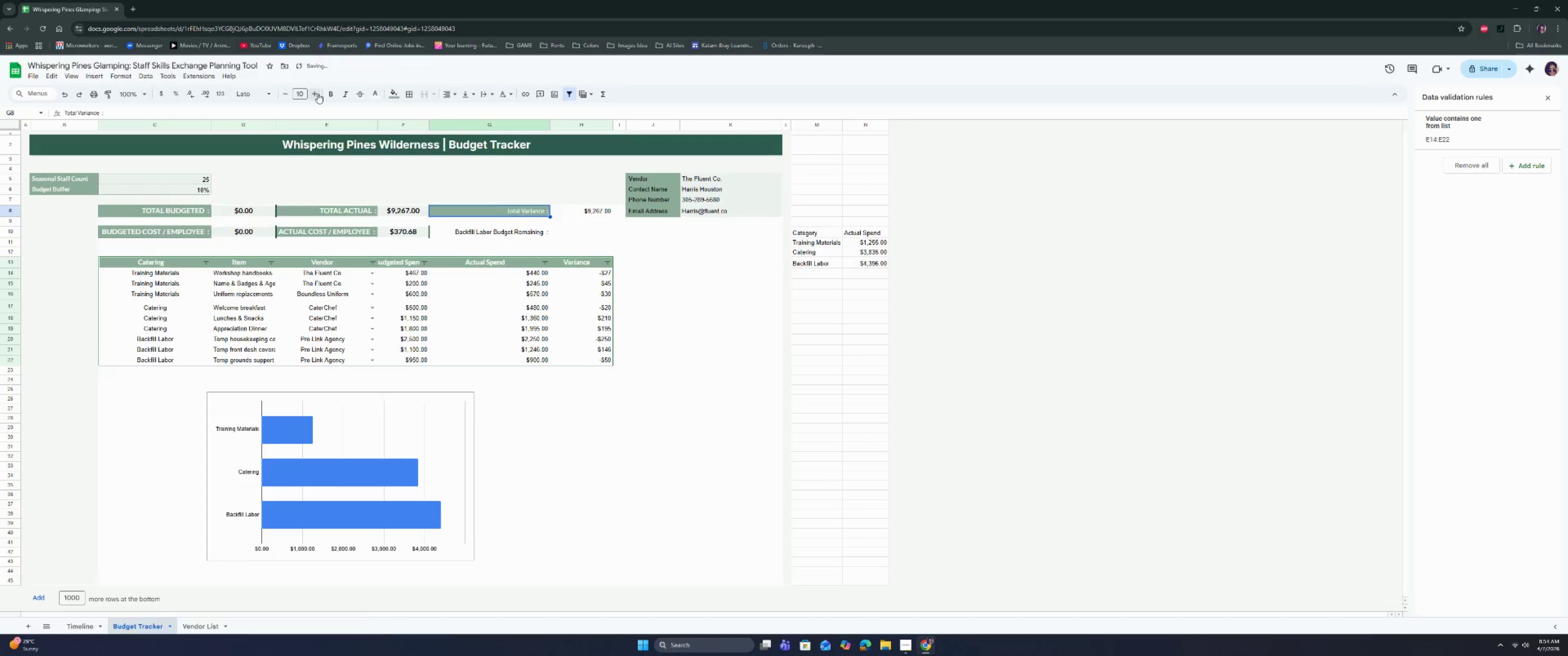 
double_click([318, 93])
 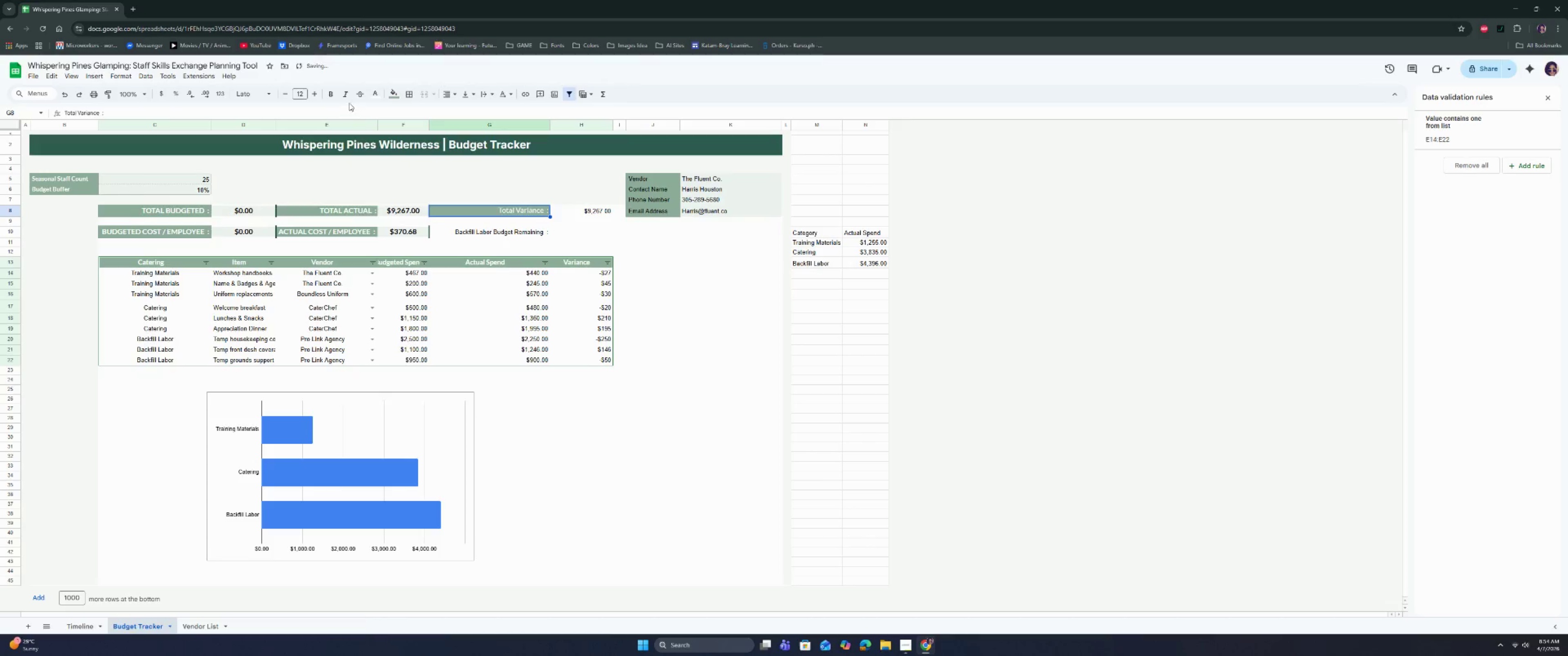 
left_click([335, 93])
 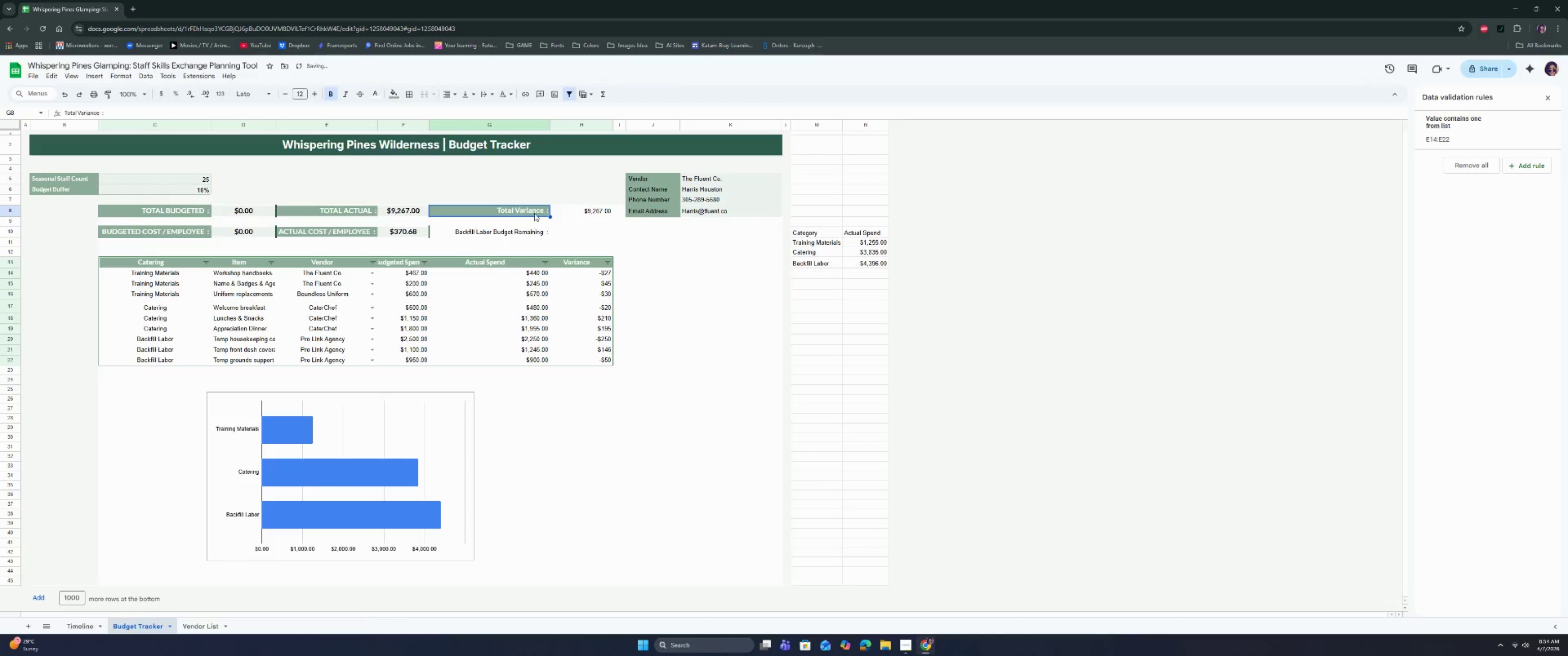 
double_click([534, 212])
 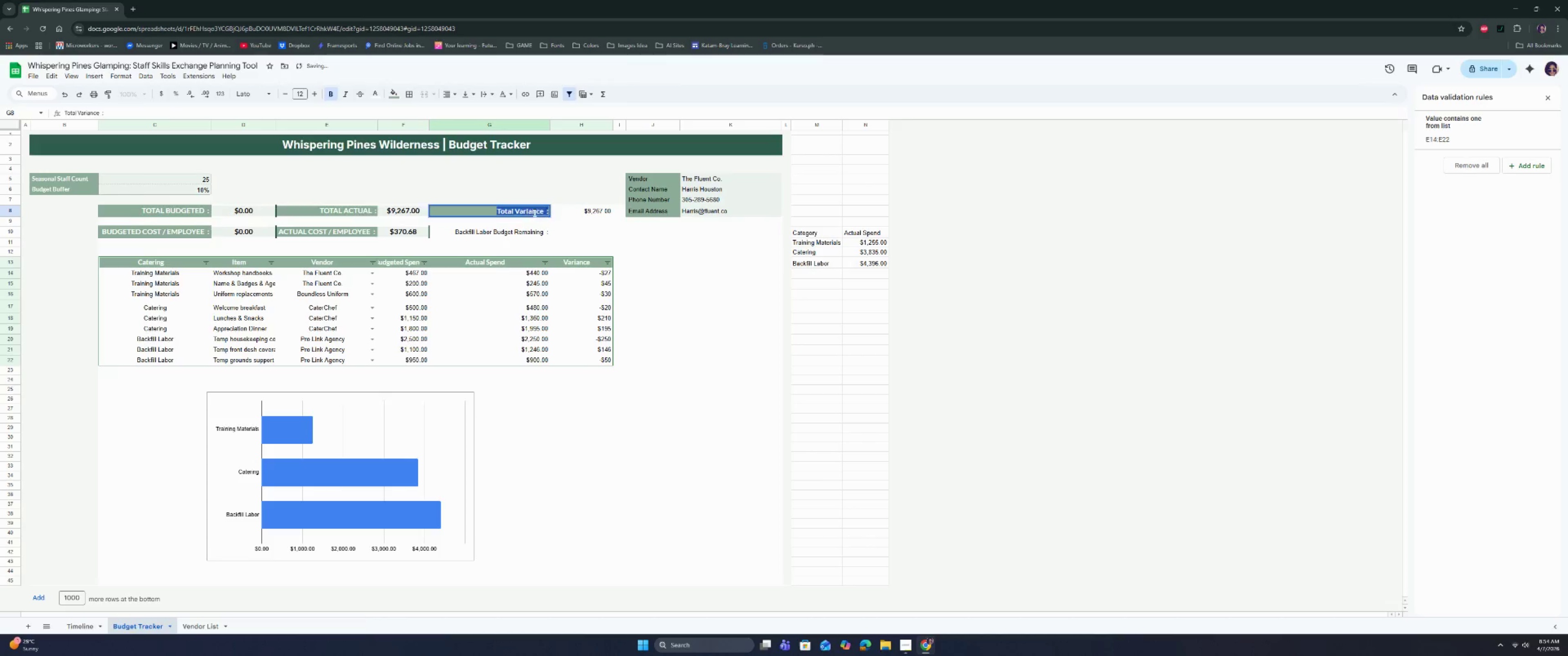 
triple_click([534, 212])
 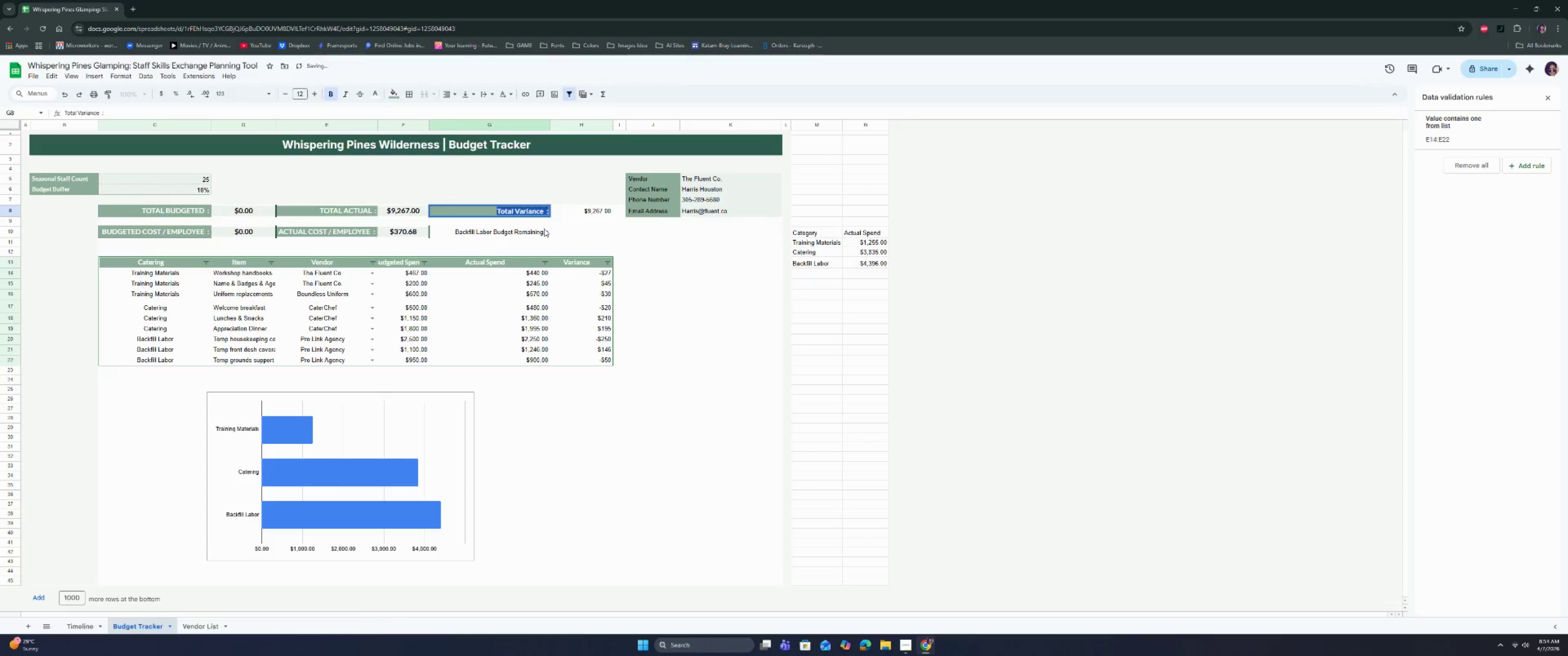 
type(TPTA;)
key(Backspace)
key(Backspace)
key(Backspace)
key(Backspace)
type(OTAL VARIANCE  :)
 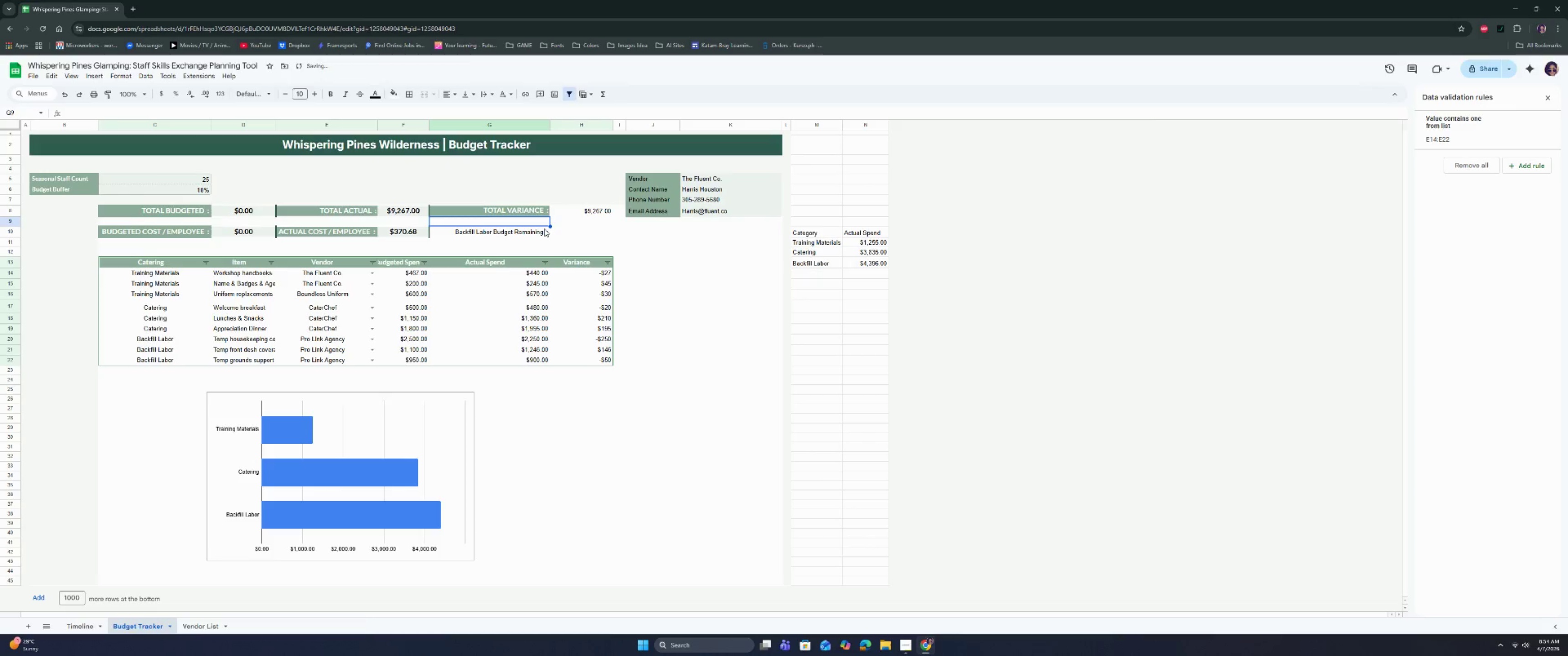 
 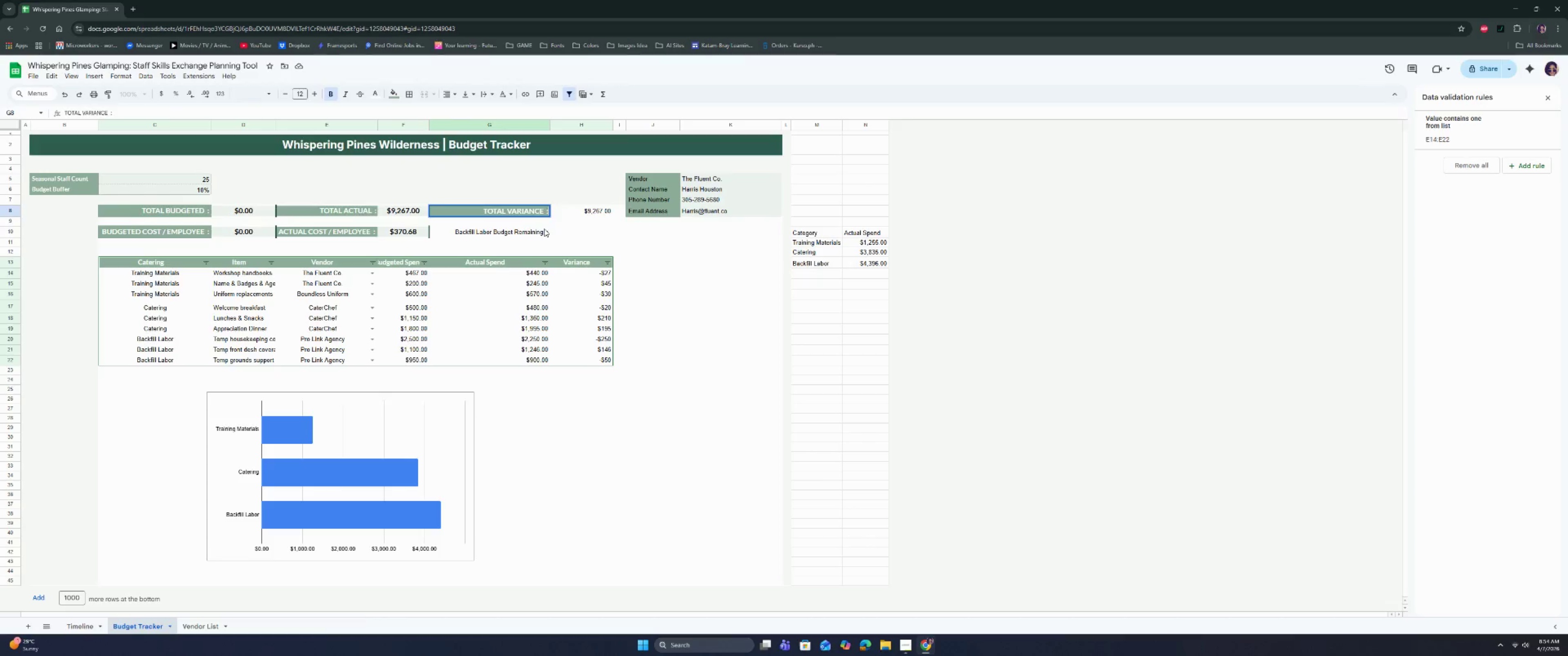 
key(Enter)
 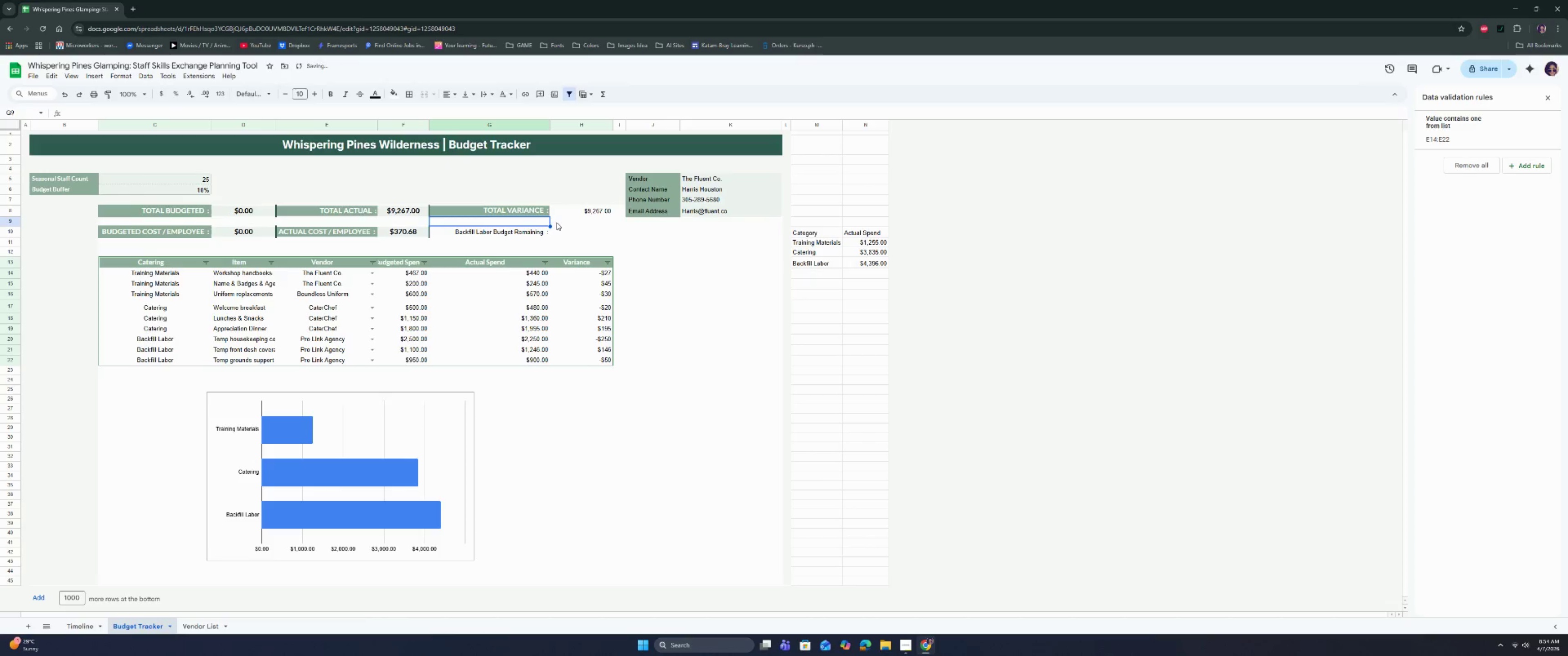 
left_click([582, 215])
 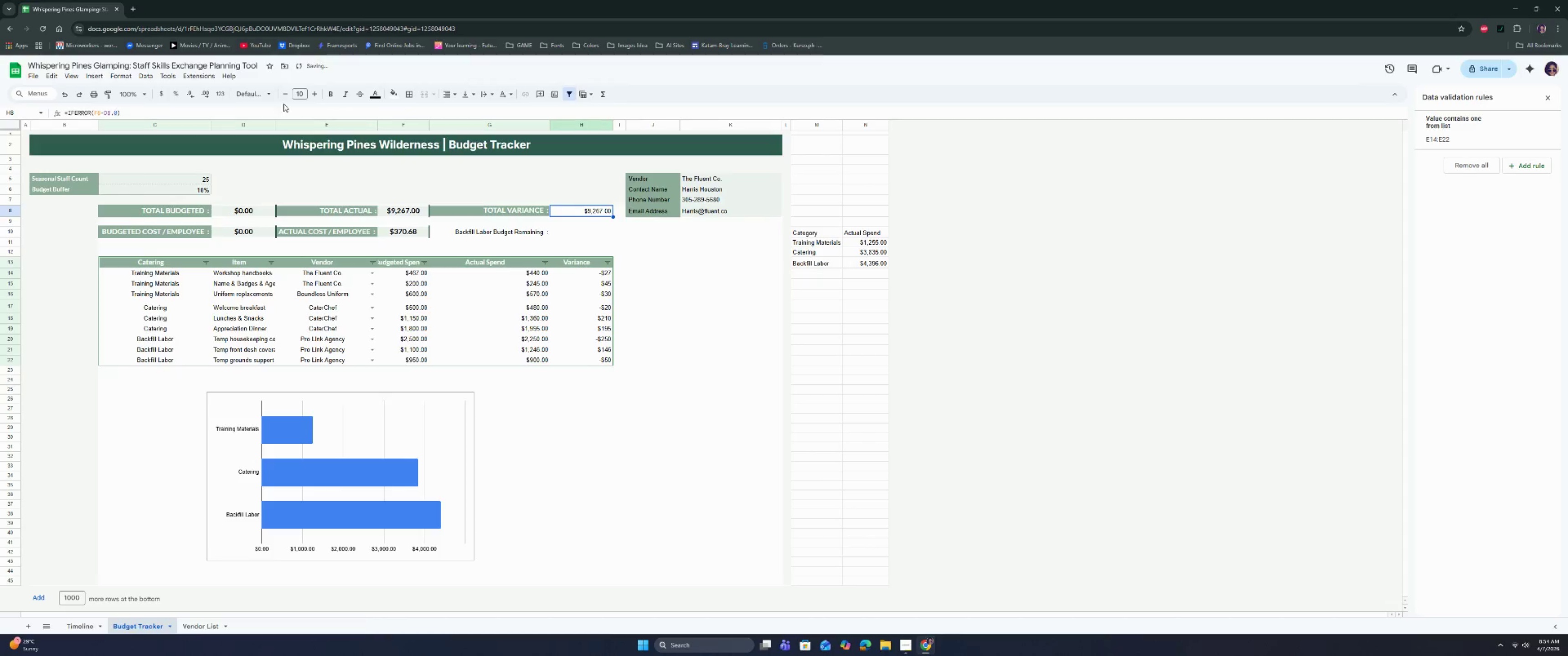 
left_click([257, 93])
 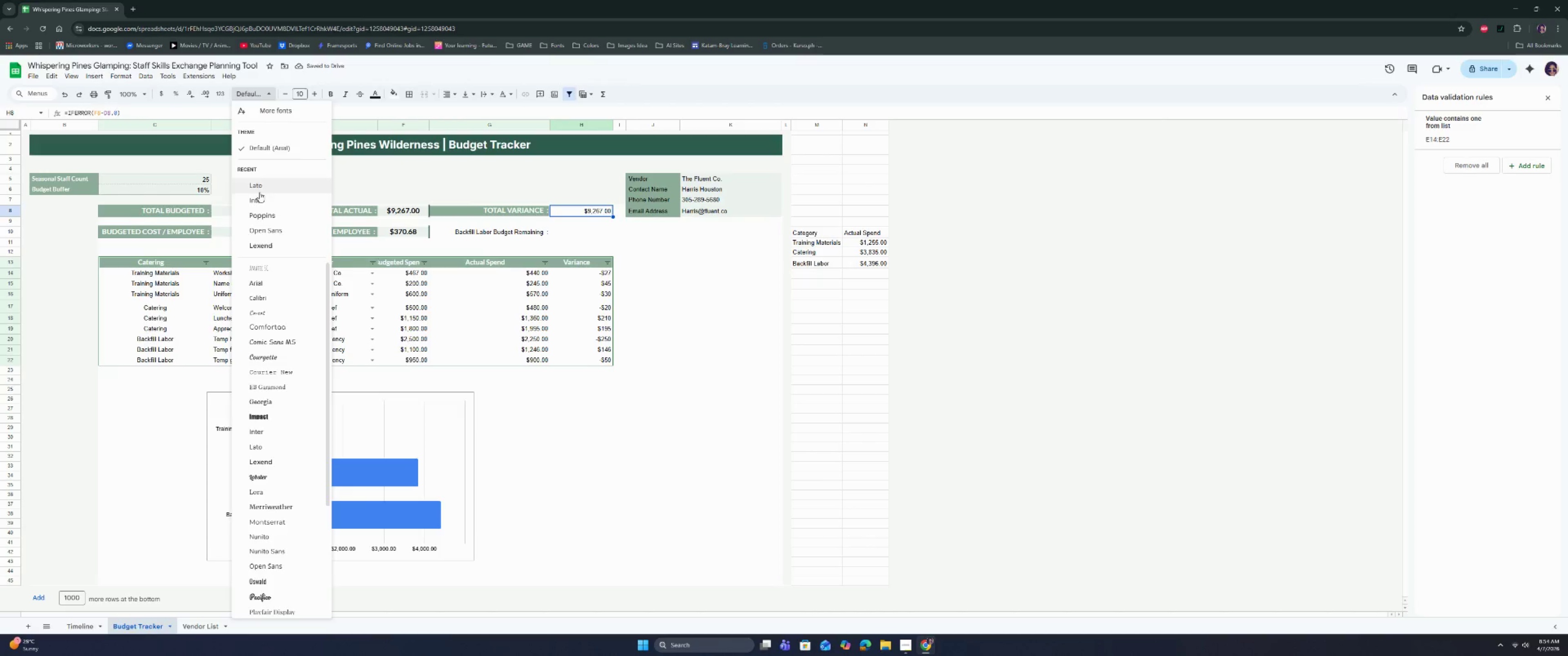 
left_click([259, 186])
 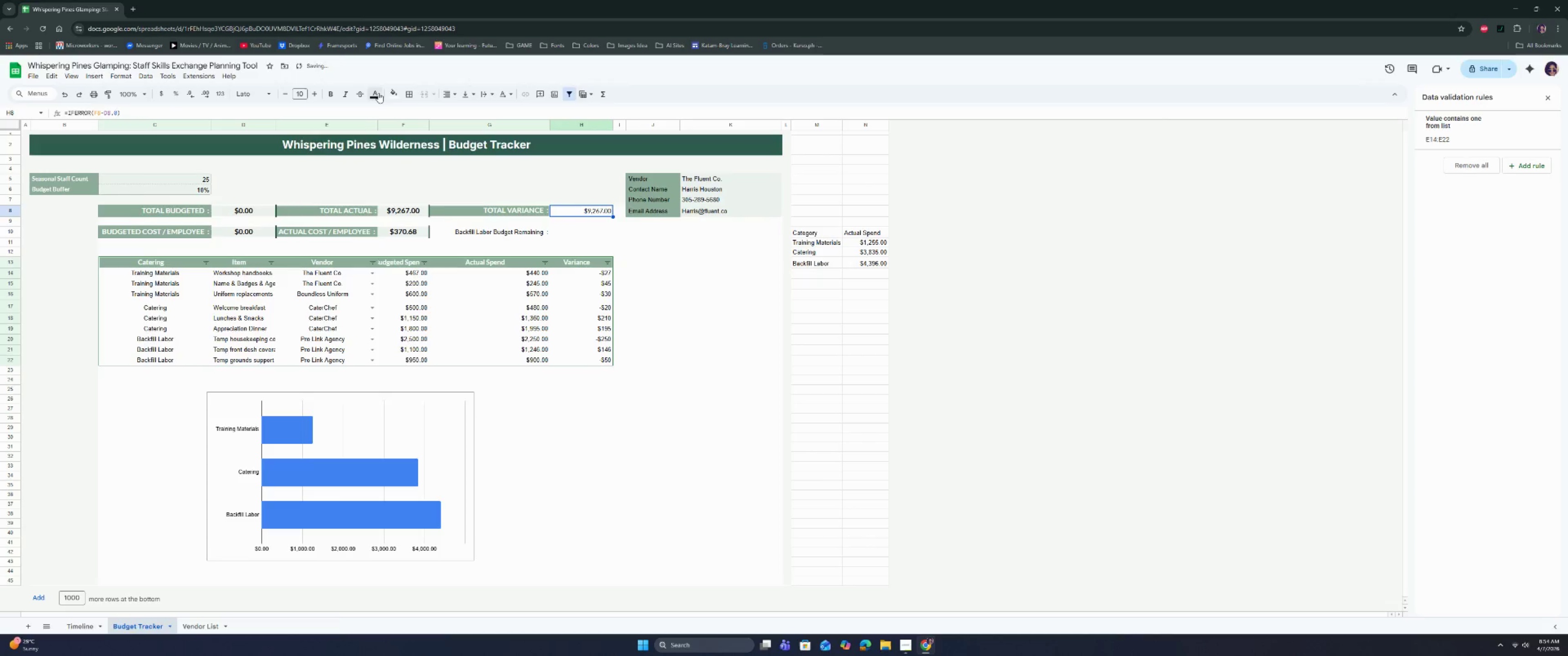 
left_click([377, 95])
 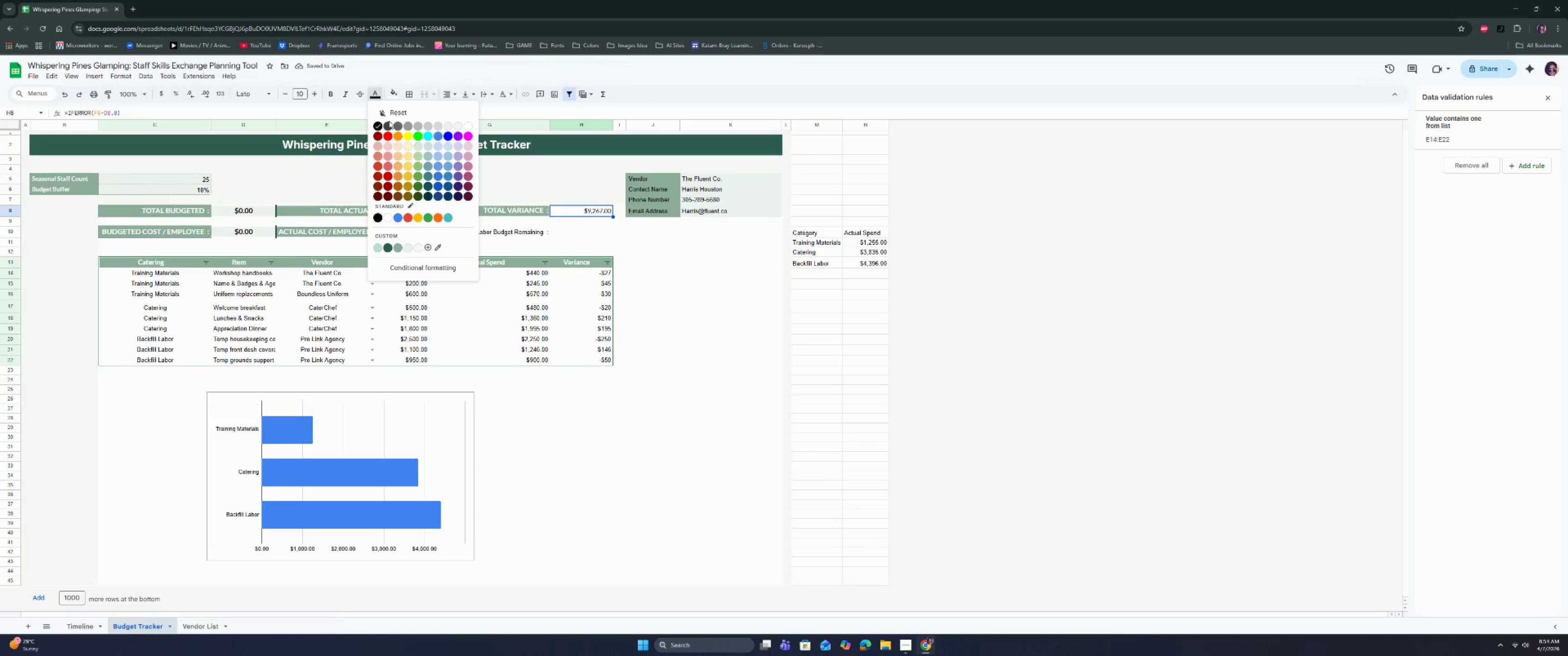 
left_click([332, 91])
 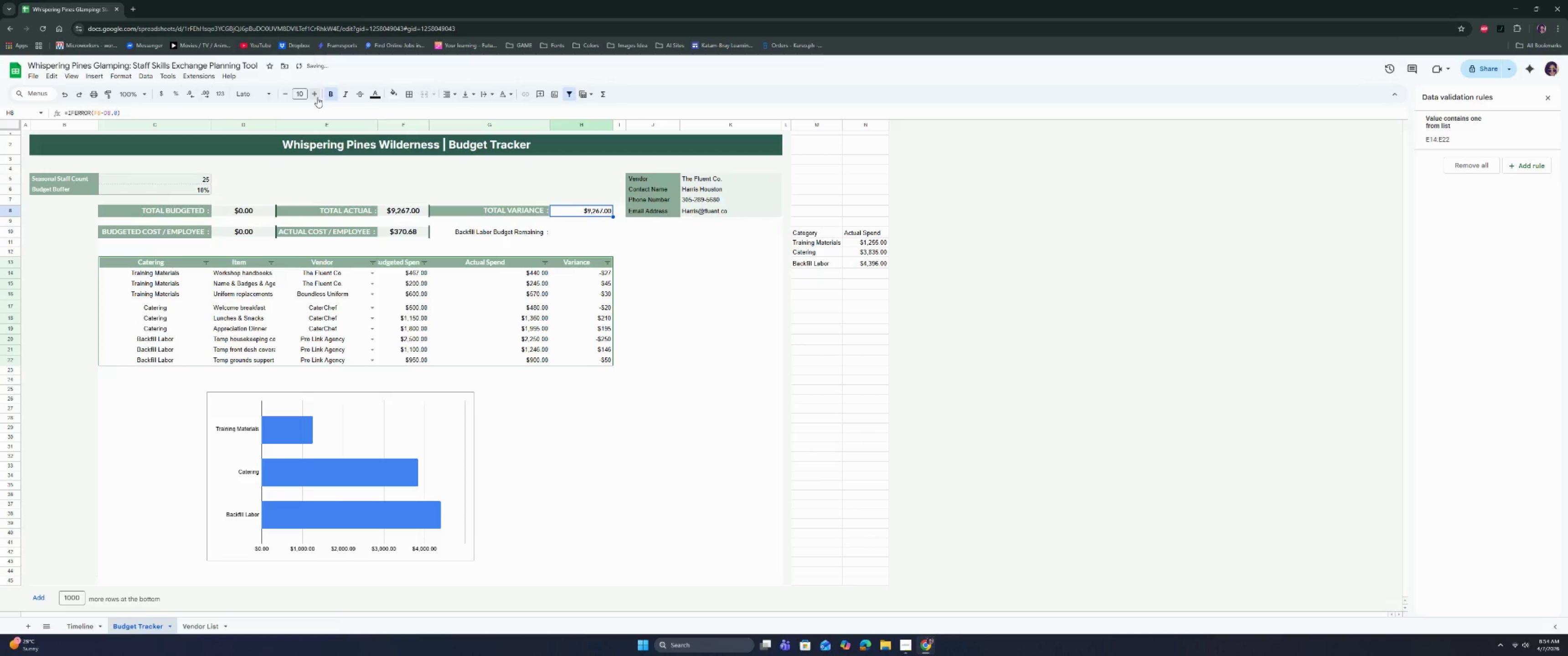 
double_click([314, 93])
 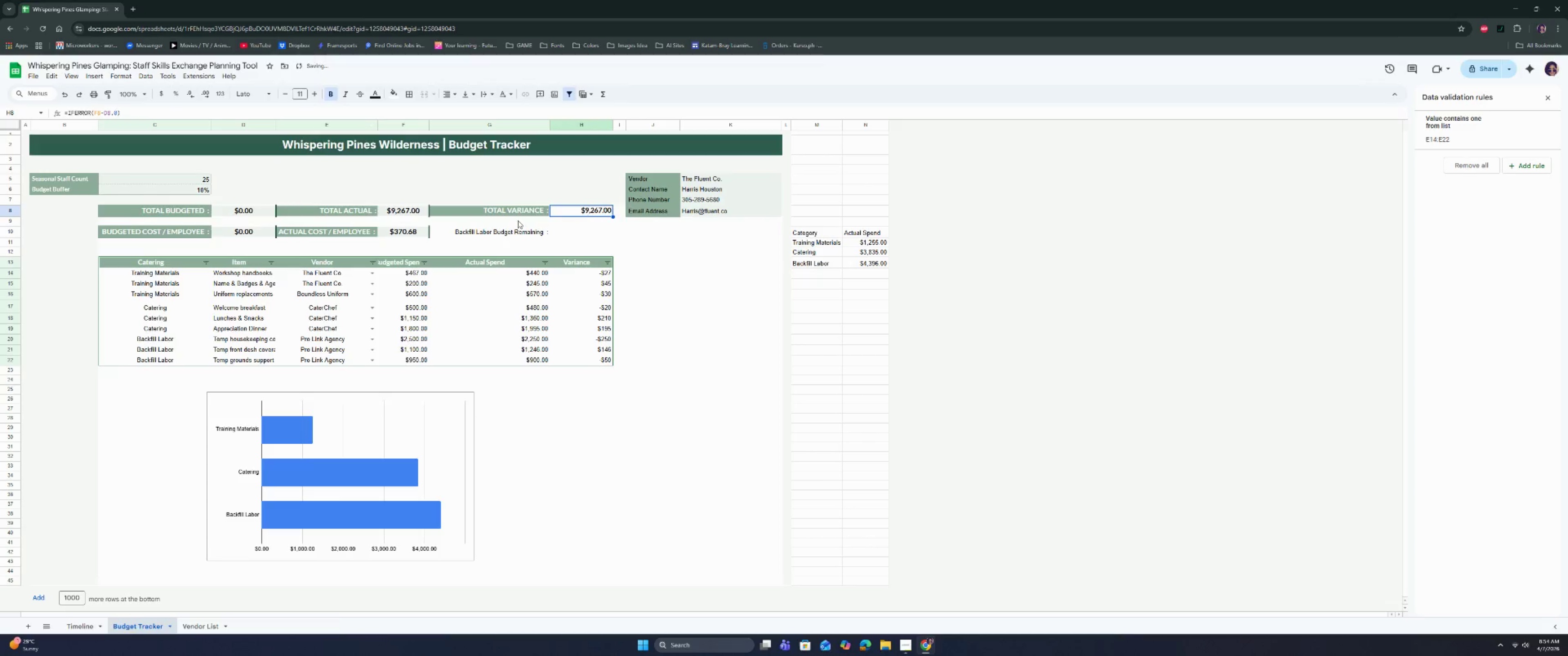 
left_click([413, 211])
 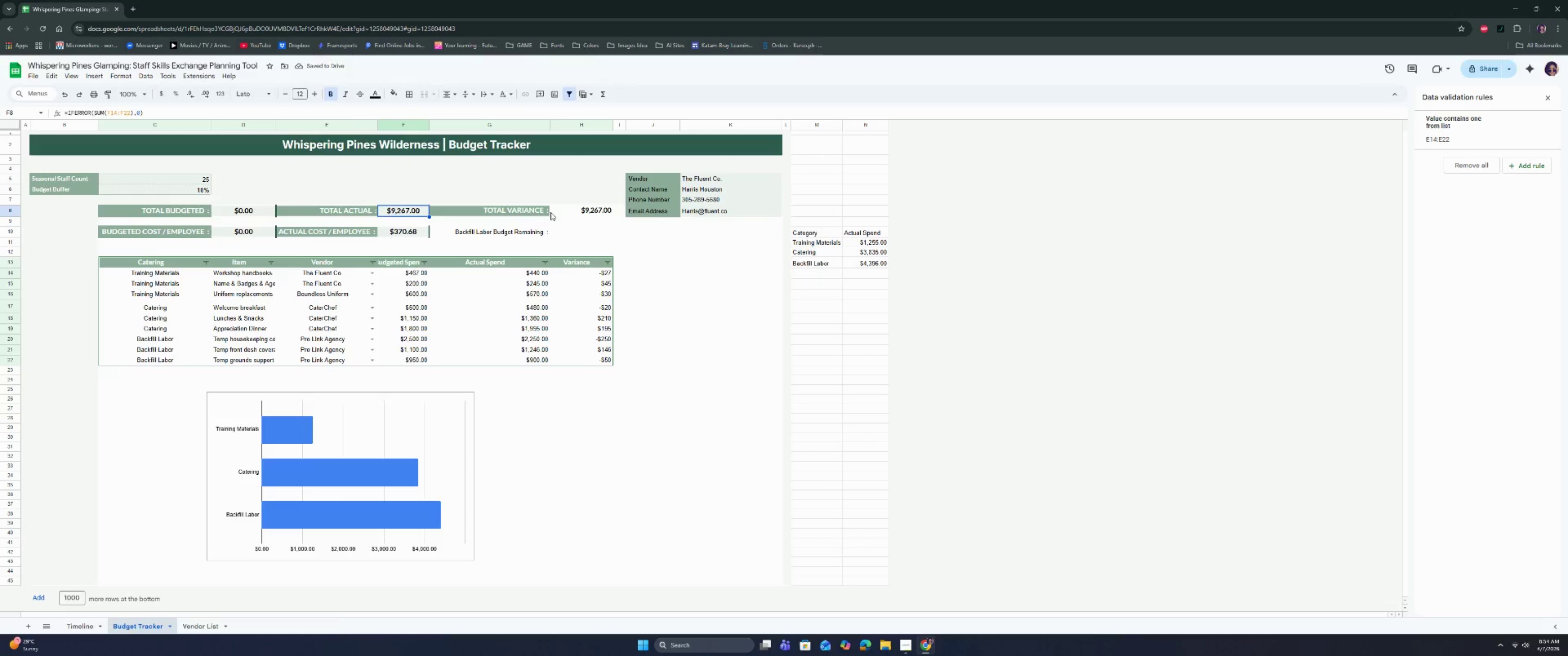 
left_click([534, 207])
 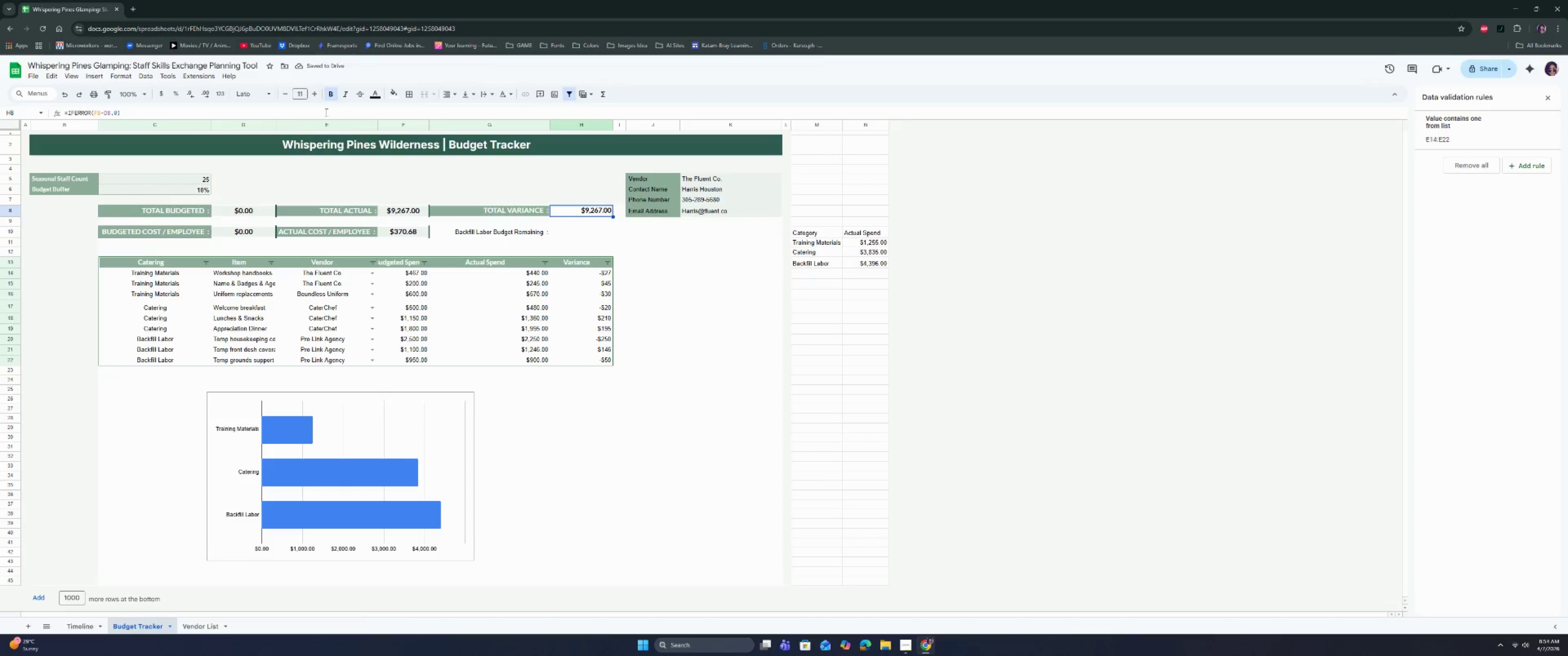 
left_click([318, 92])
 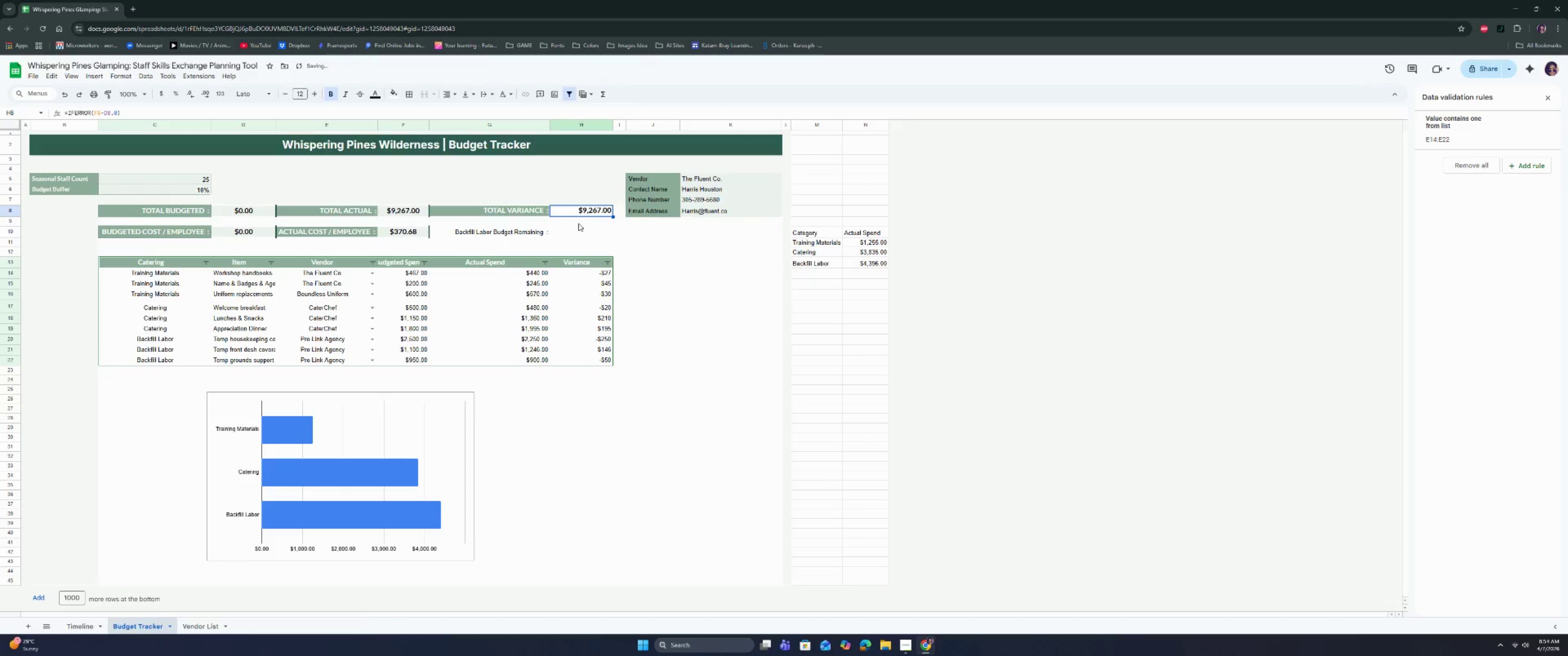 
left_click([575, 210])
 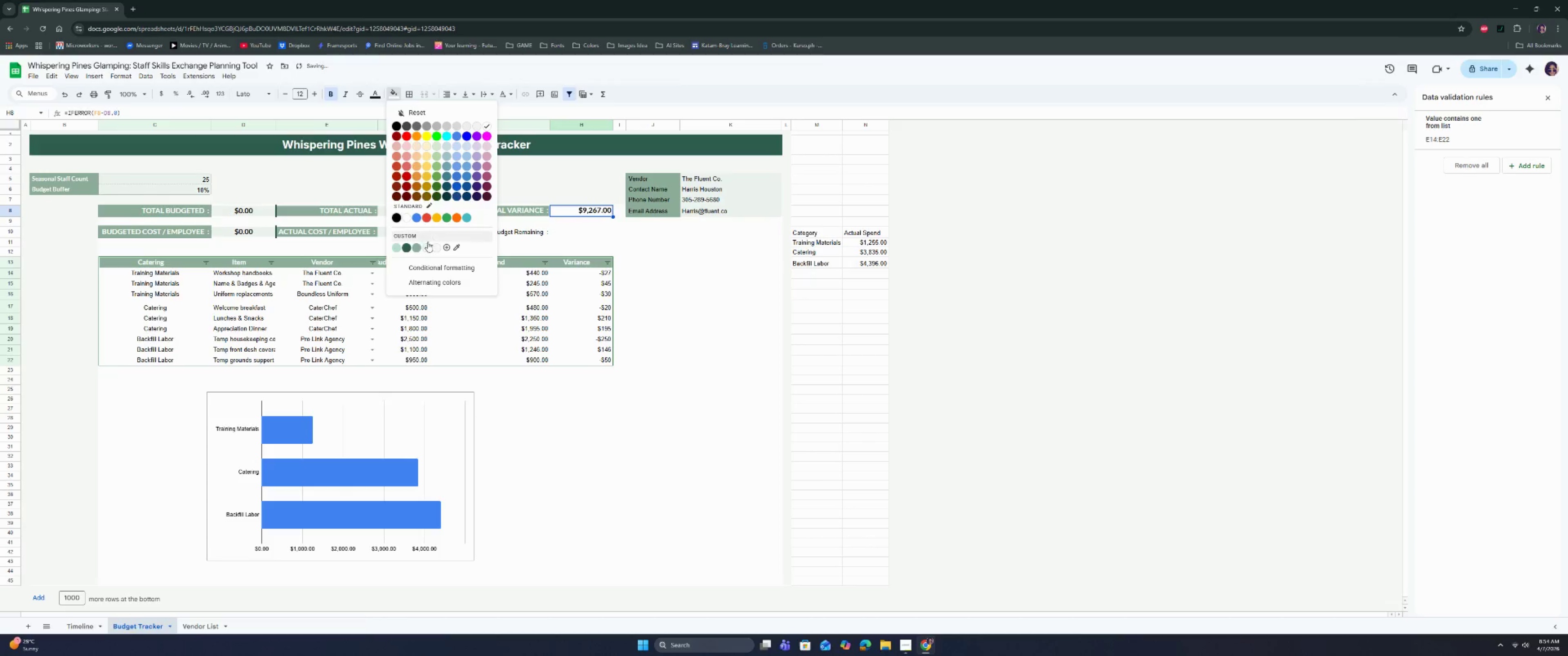 
left_click([427, 249])
 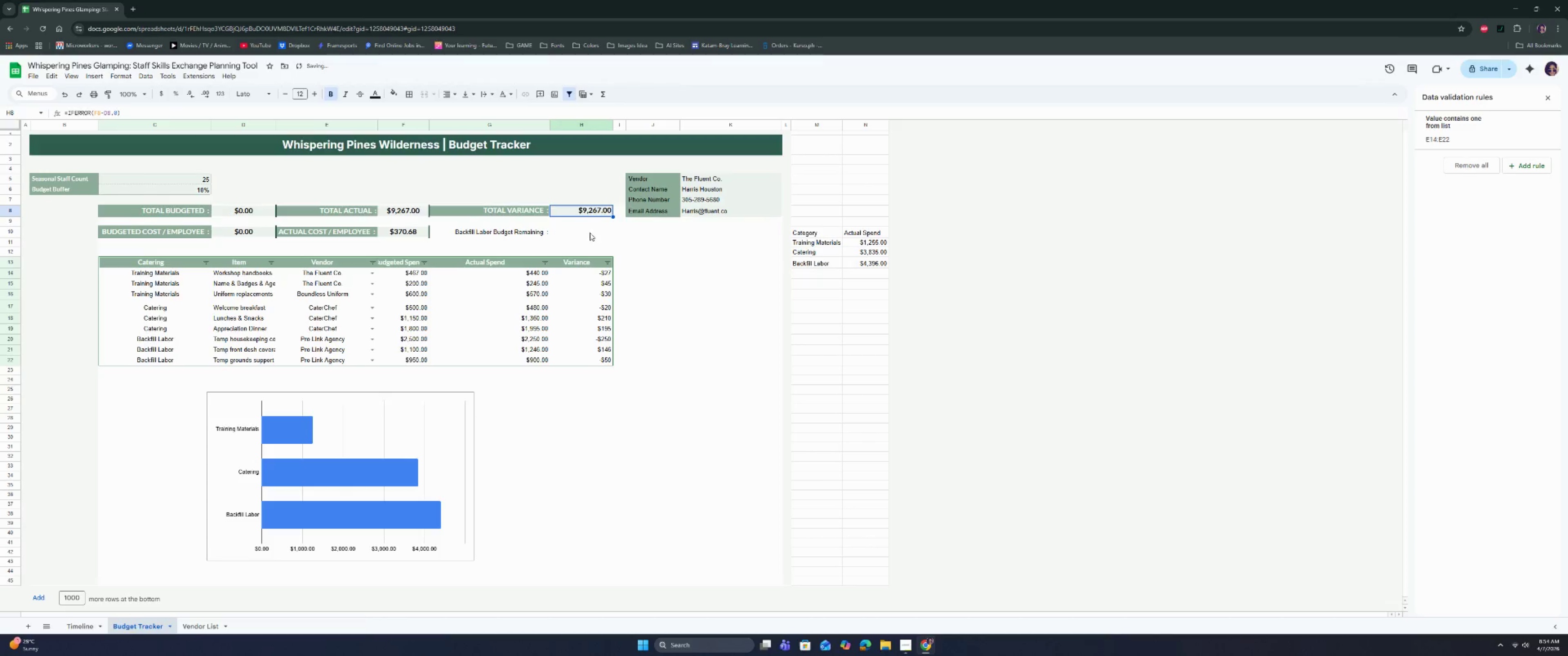 
left_click([590, 231])
 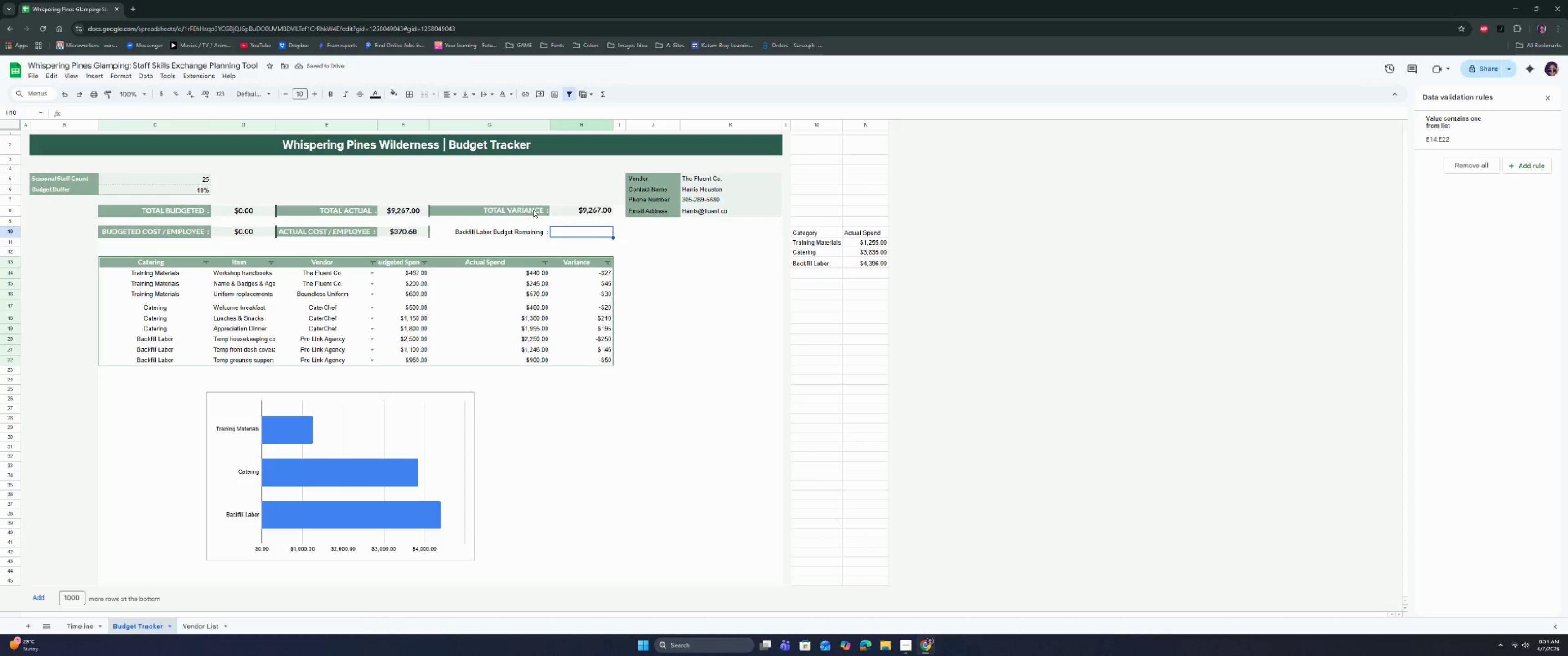 
left_click([533, 214])
 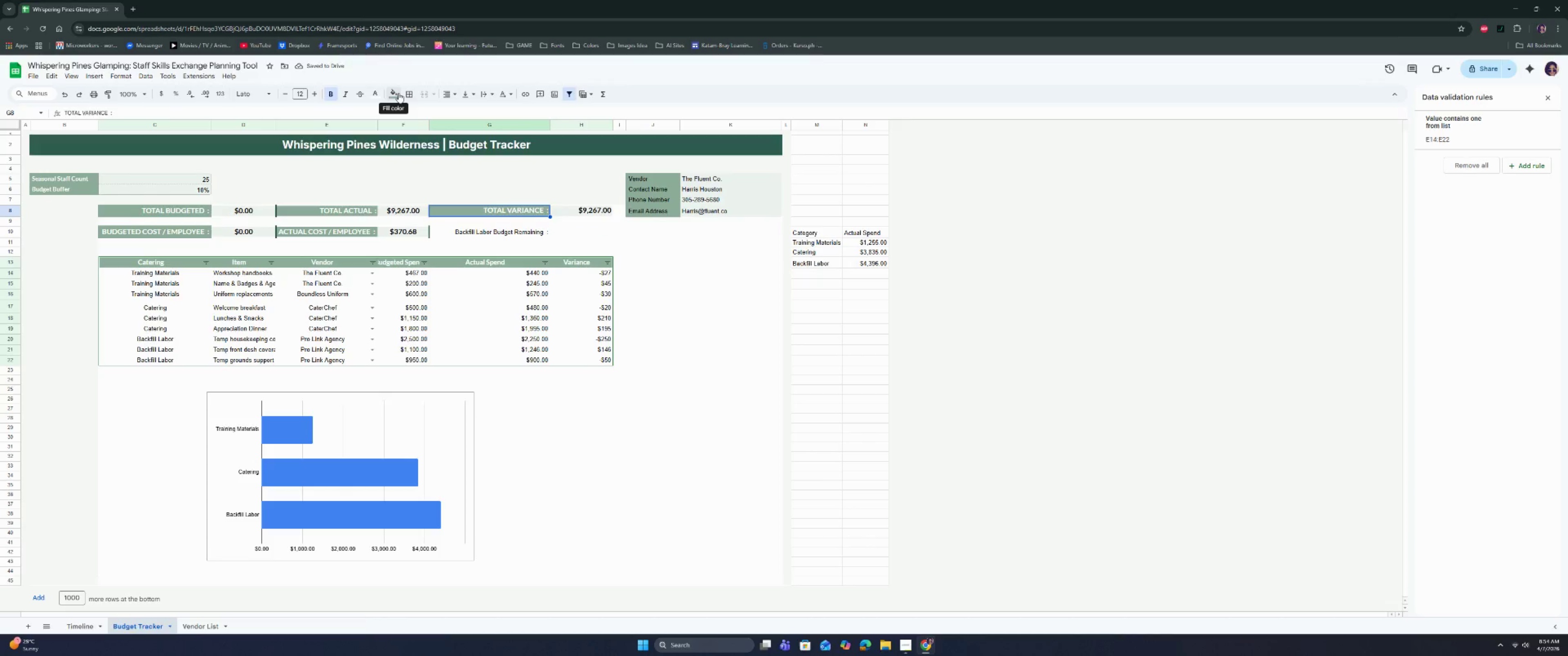 
left_click([398, 93])
 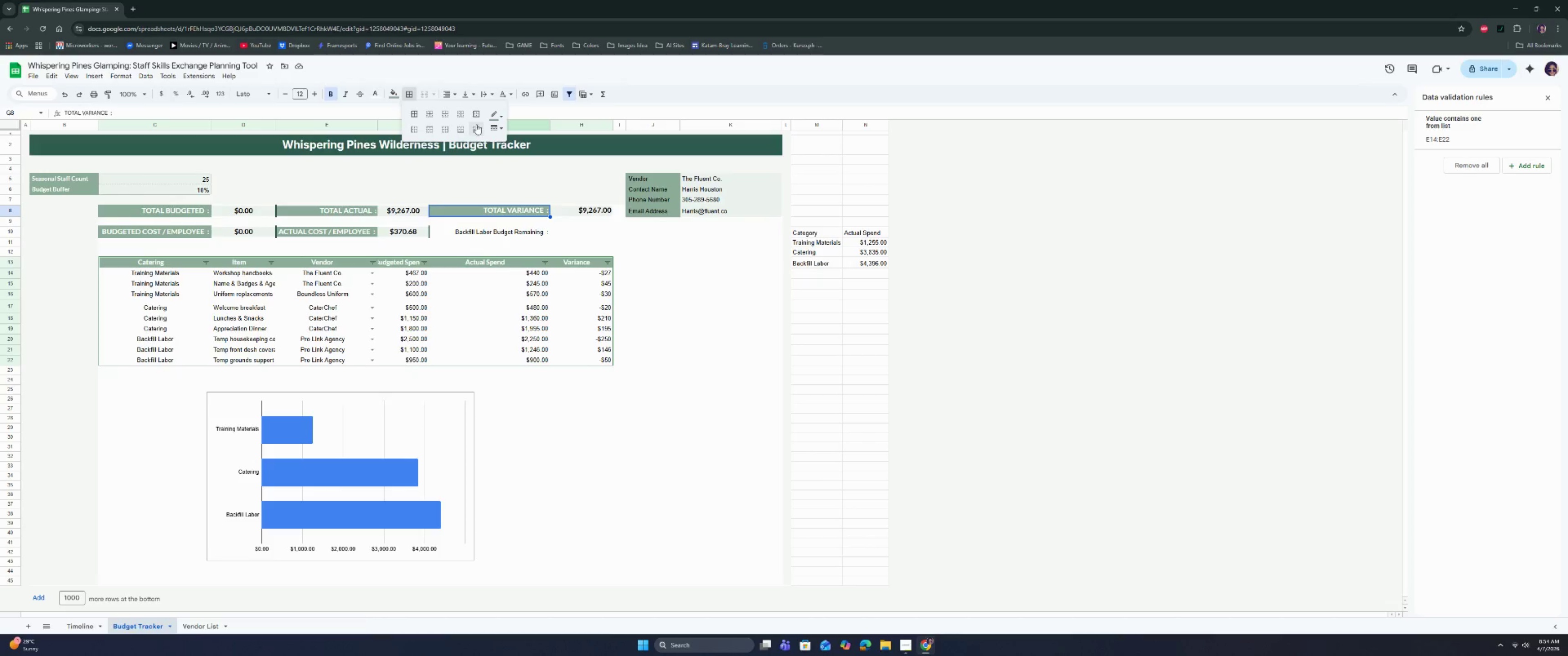 
left_click([480, 116])
 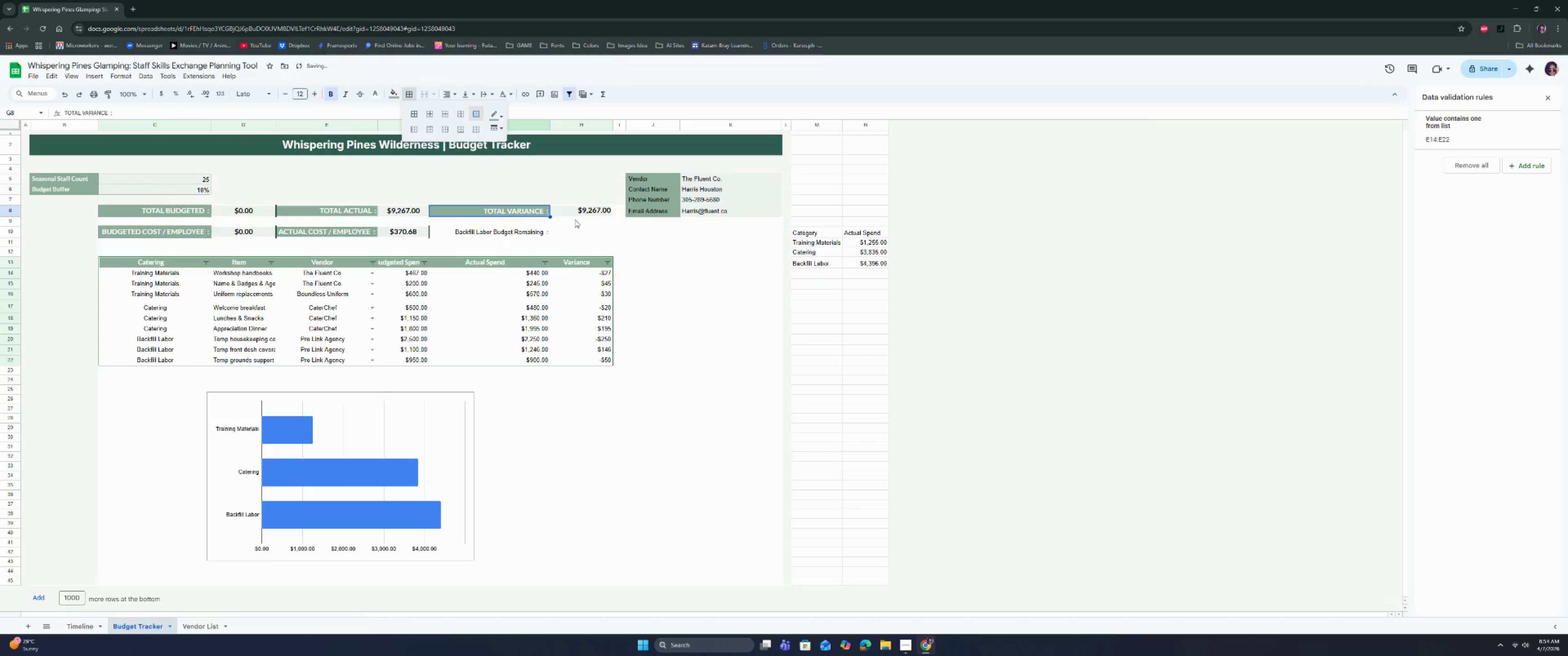 
left_click([575, 221])
 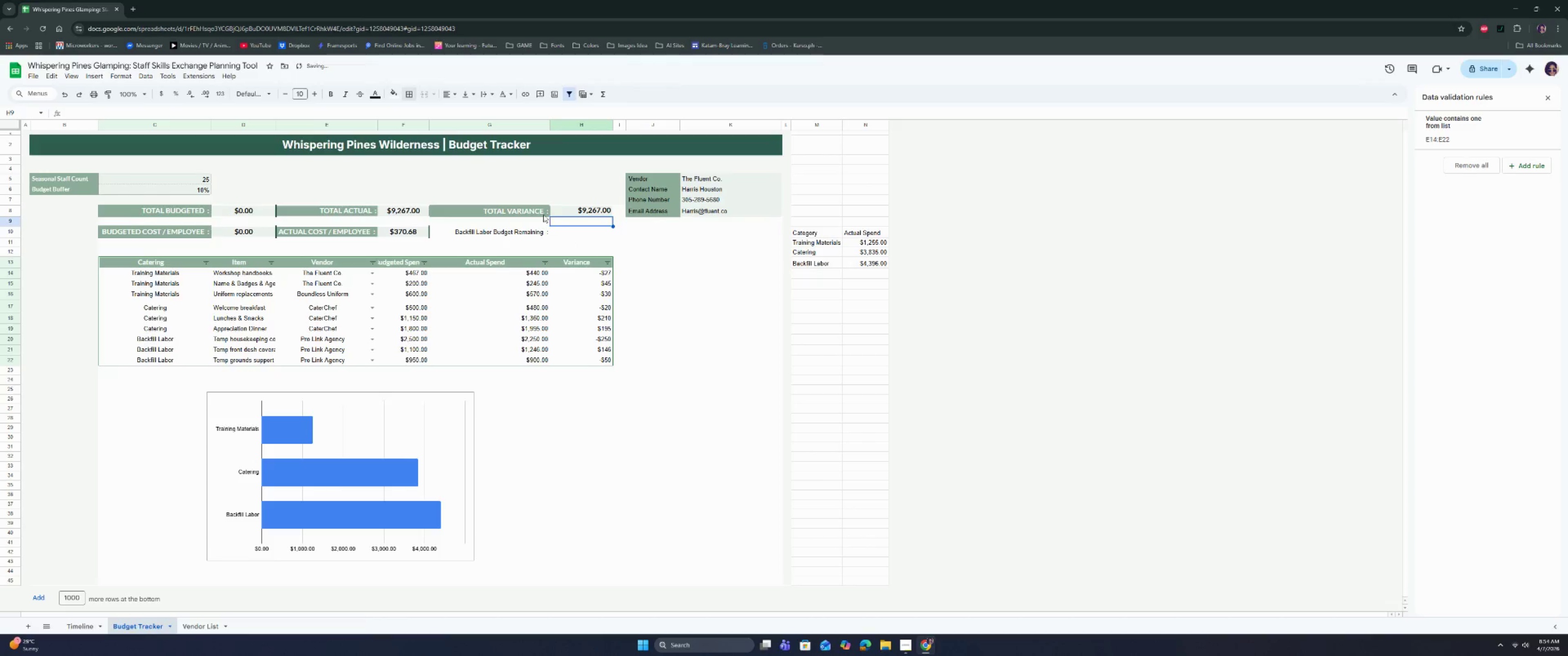 
left_click([538, 214])
 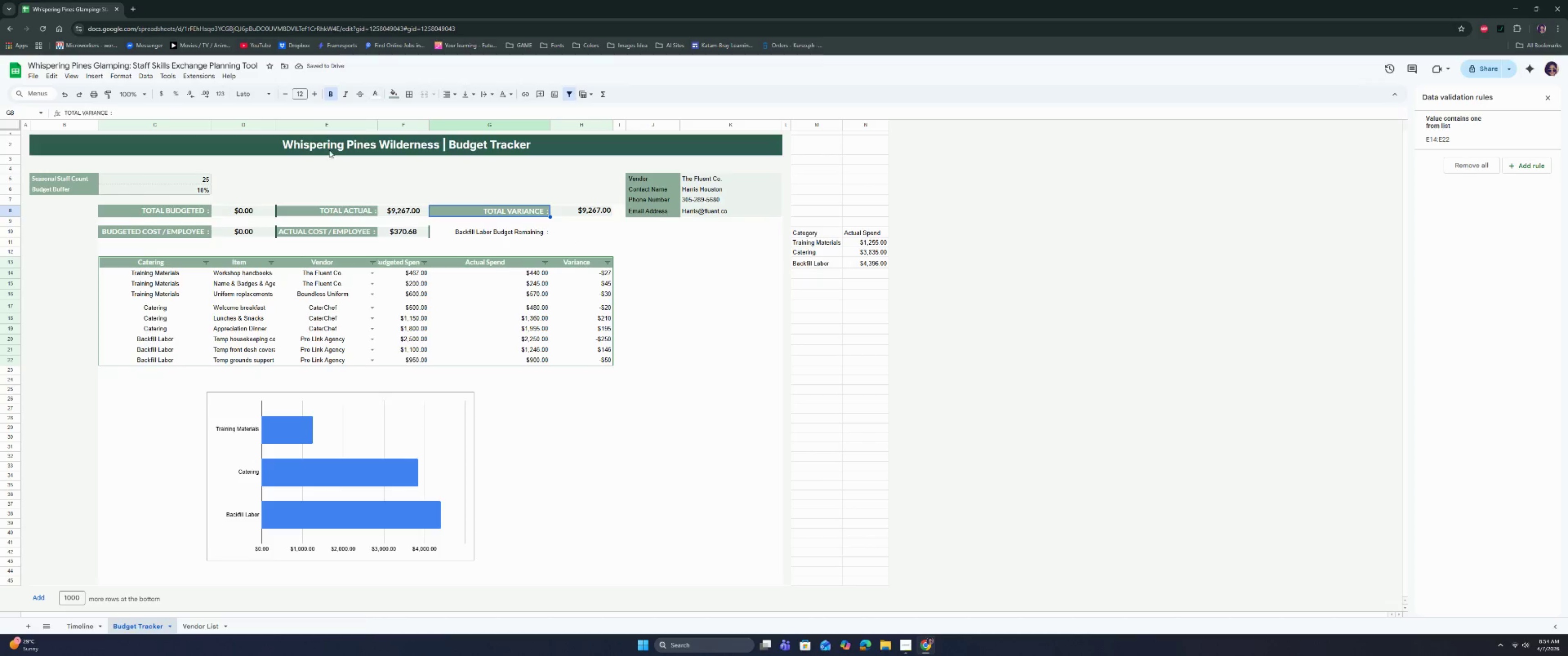 
left_click([356, 210])
 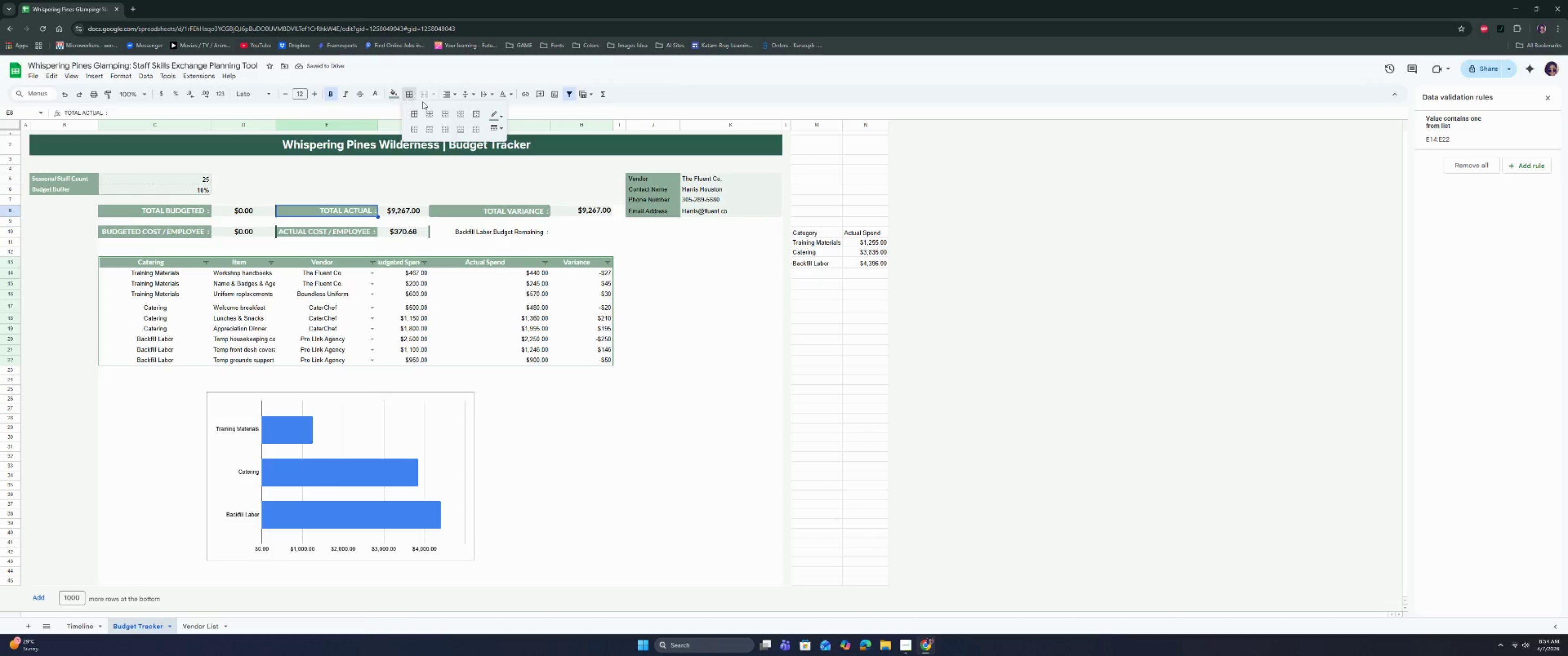 
left_click([491, 127])
 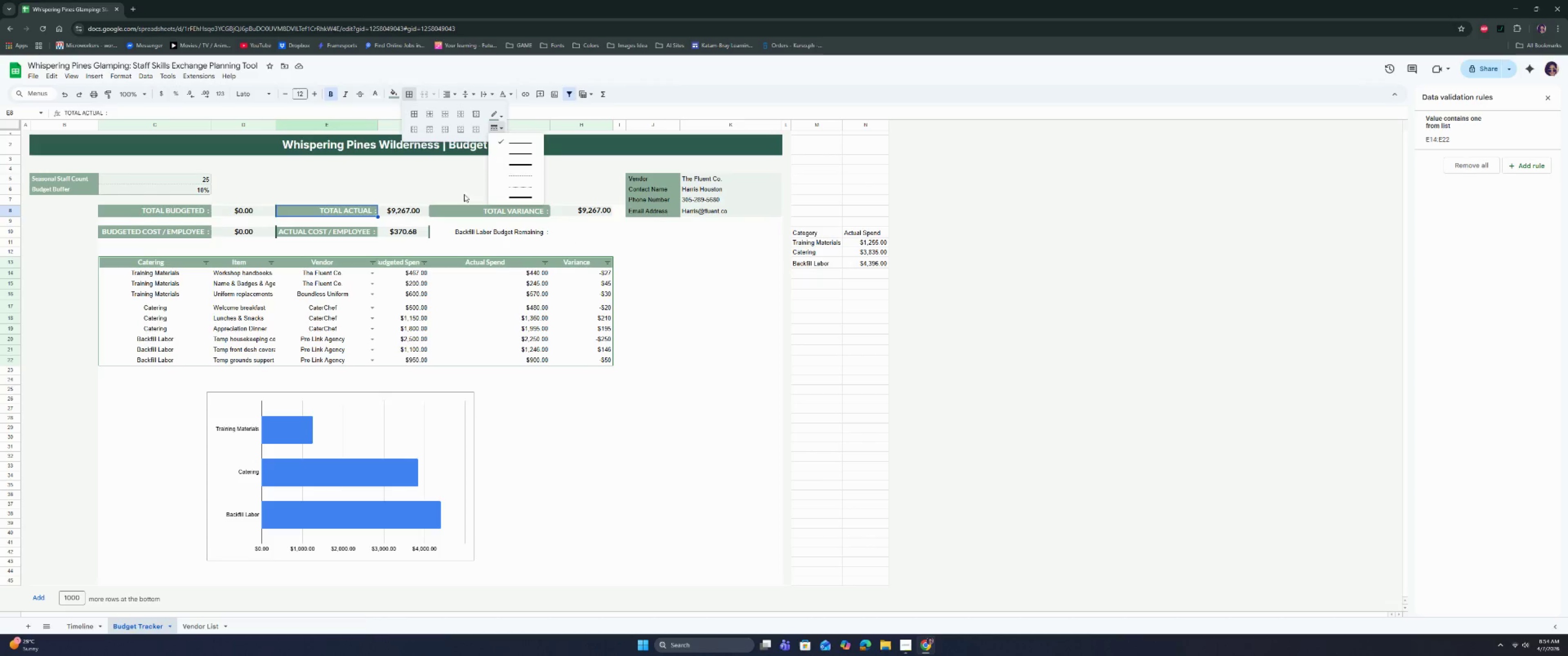 
left_click([461, 208])
 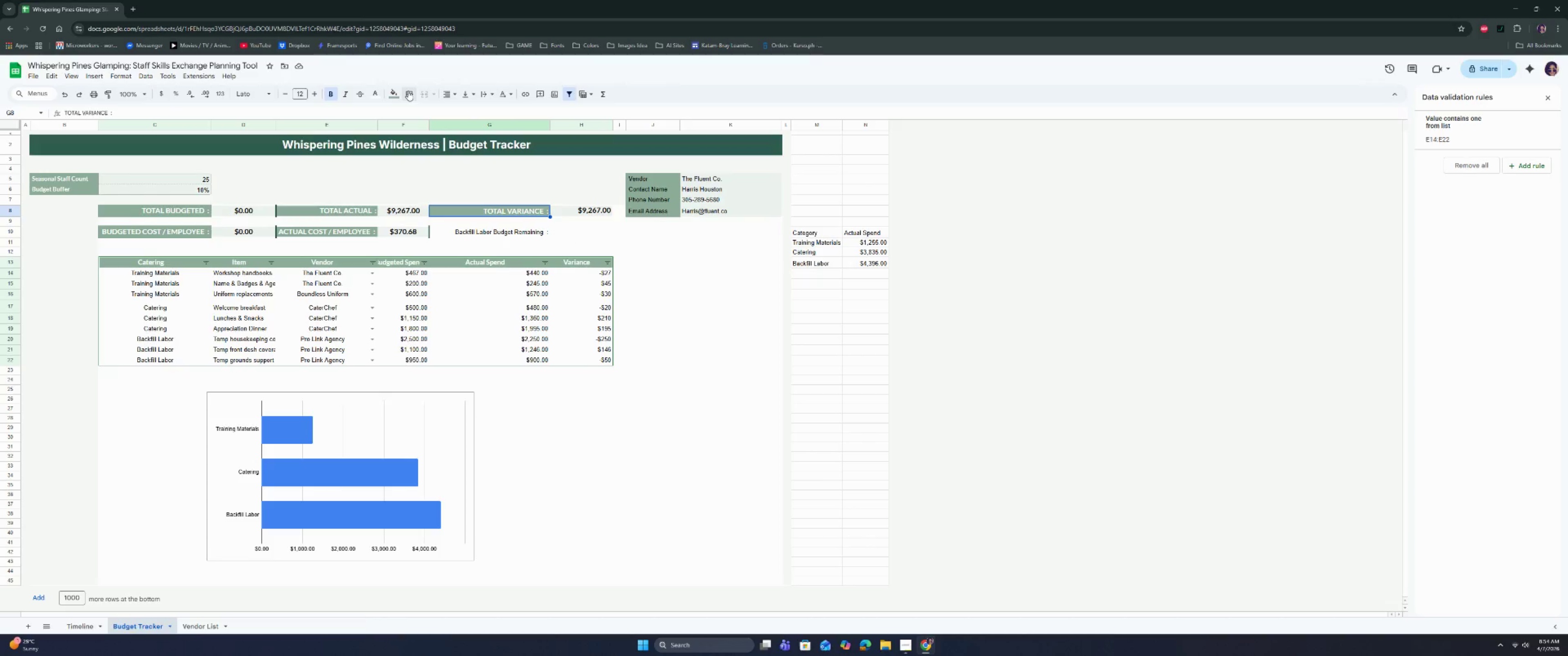 
left_click([408, 91])
 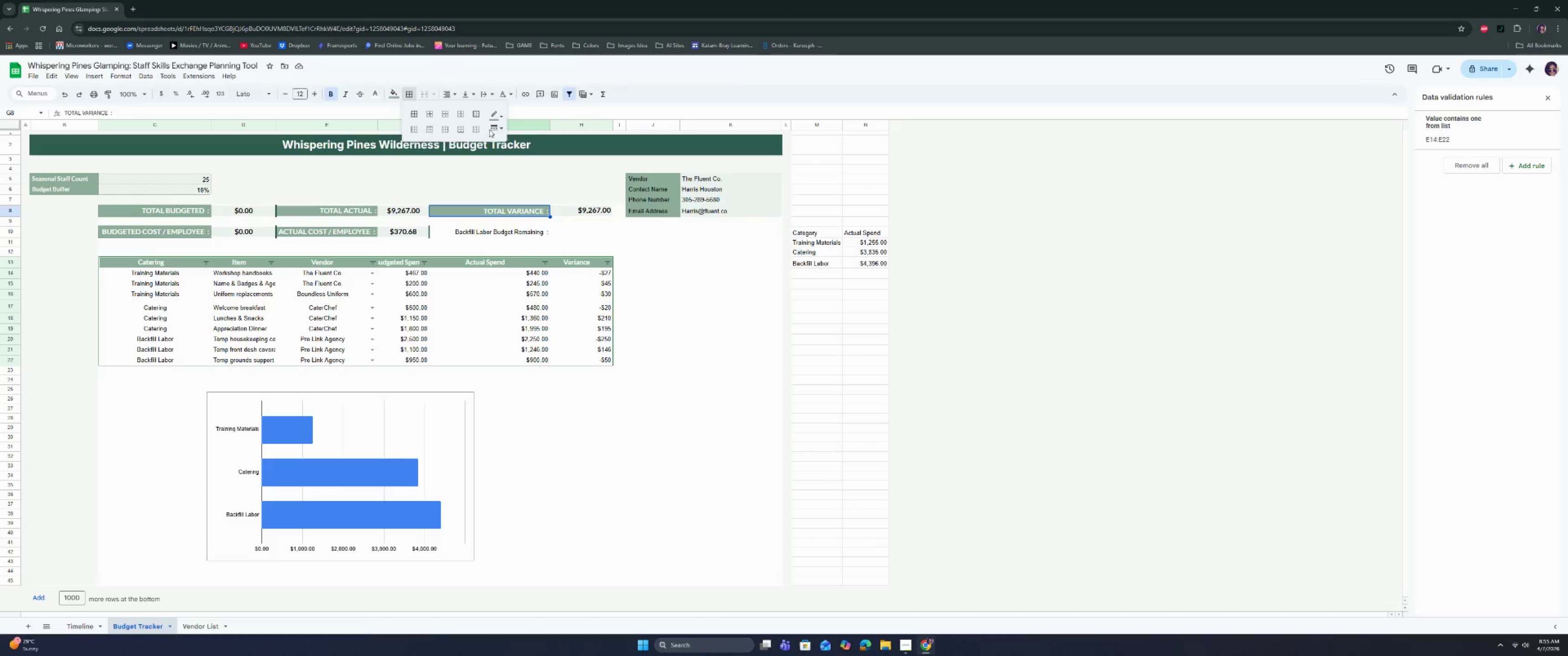 
left_click([494, 130])
 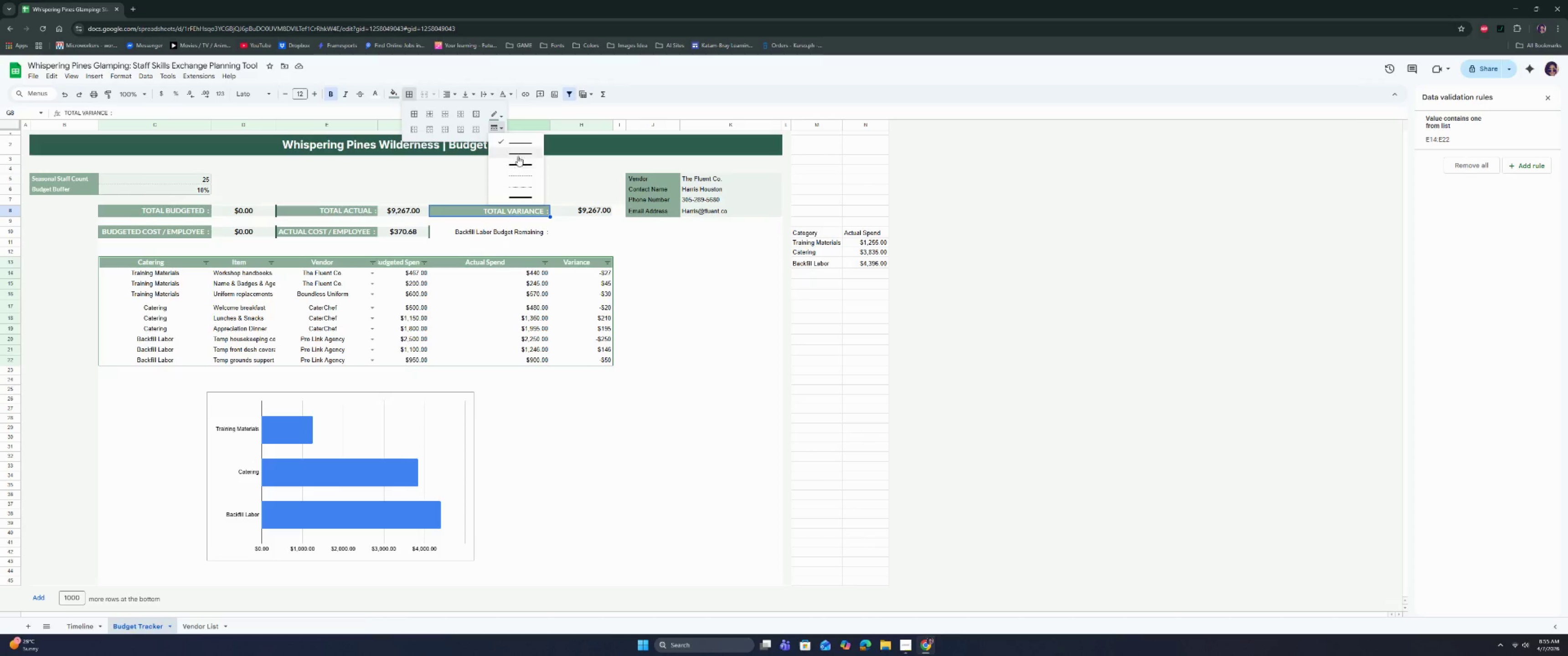 
left_click([518, 154])
 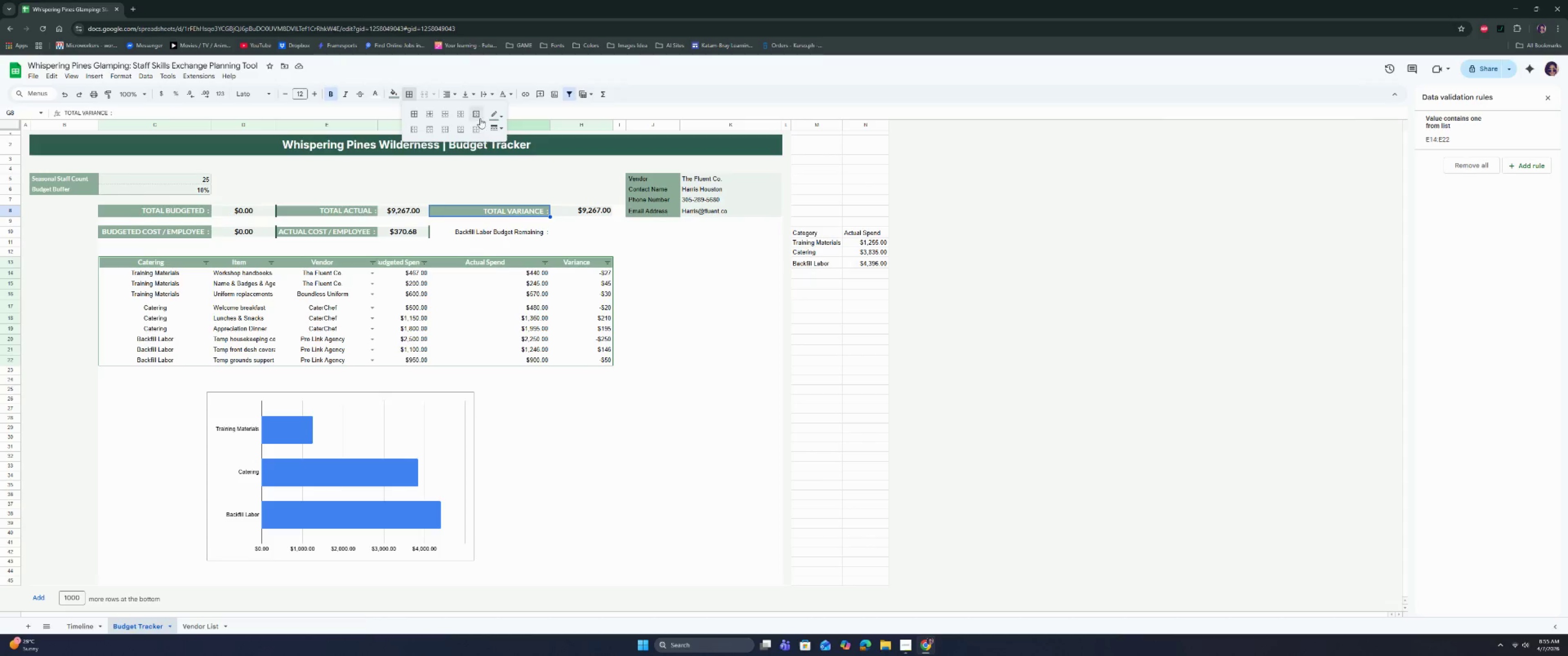 
left_click([479, 115])
 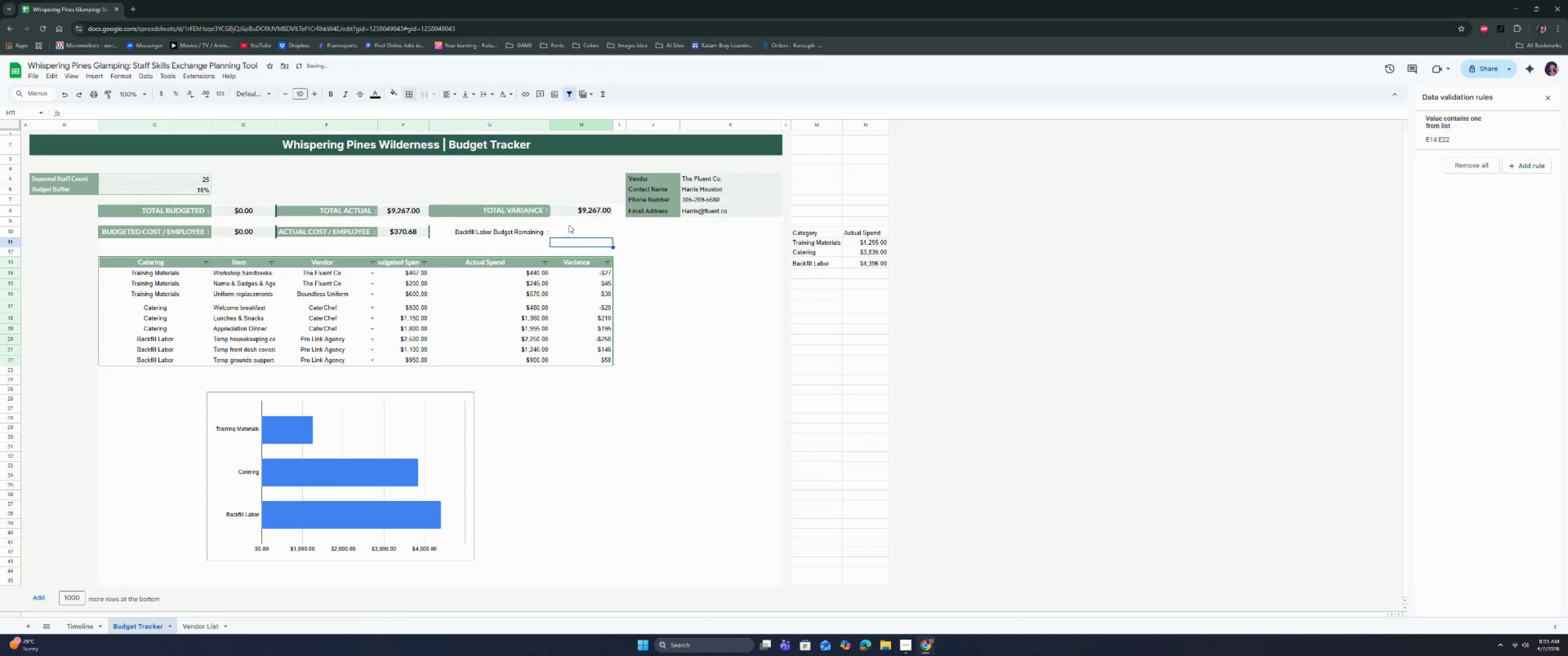 
left_click([569, 213])
 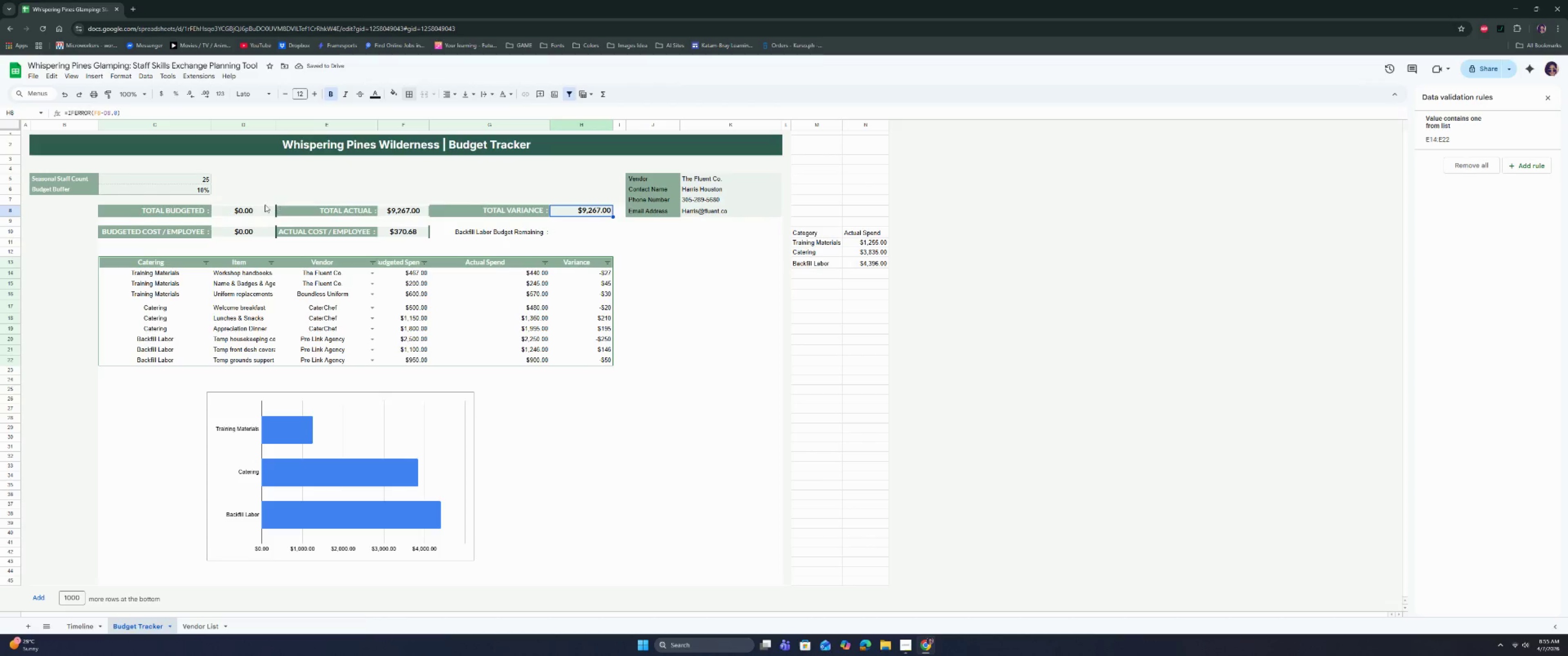 
left_click_drag(start_coordinate=[234, 202], to_coordinate=[237, 211])
 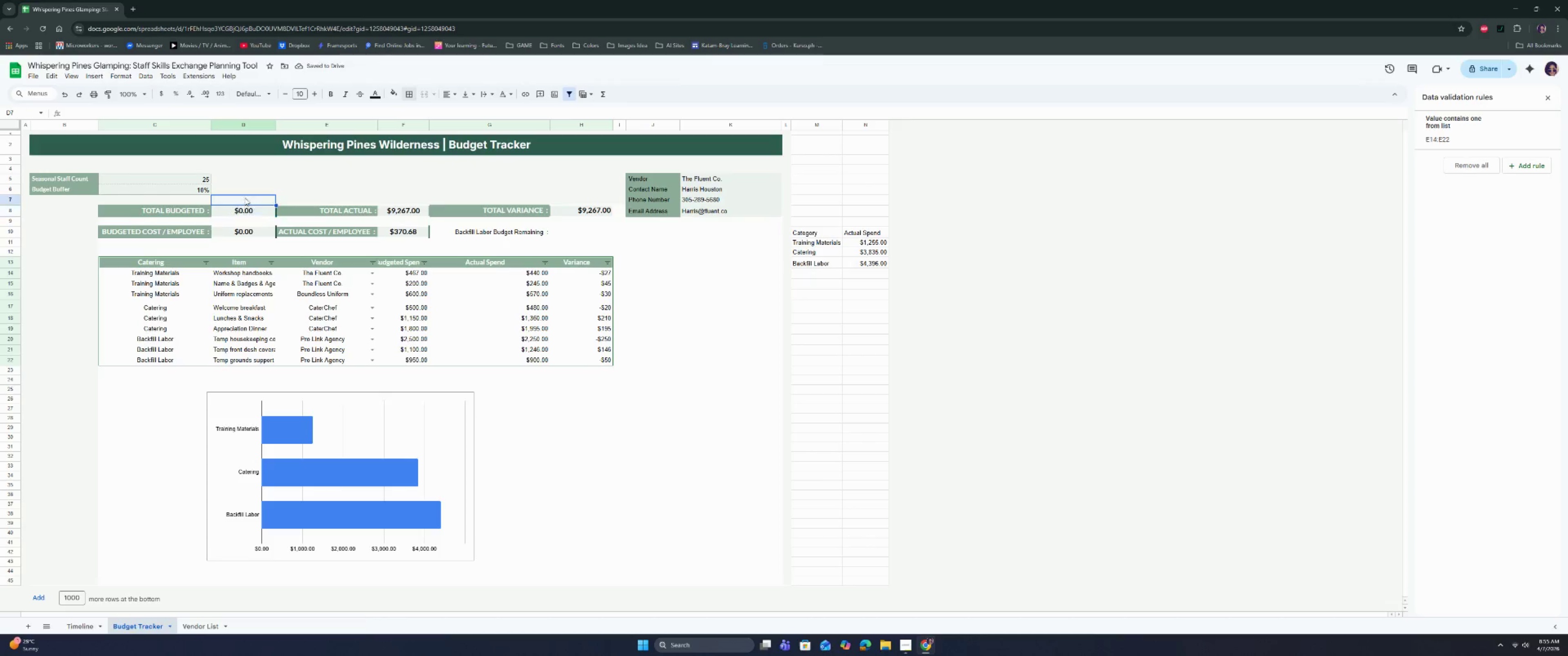 
left_click([245, 198])
 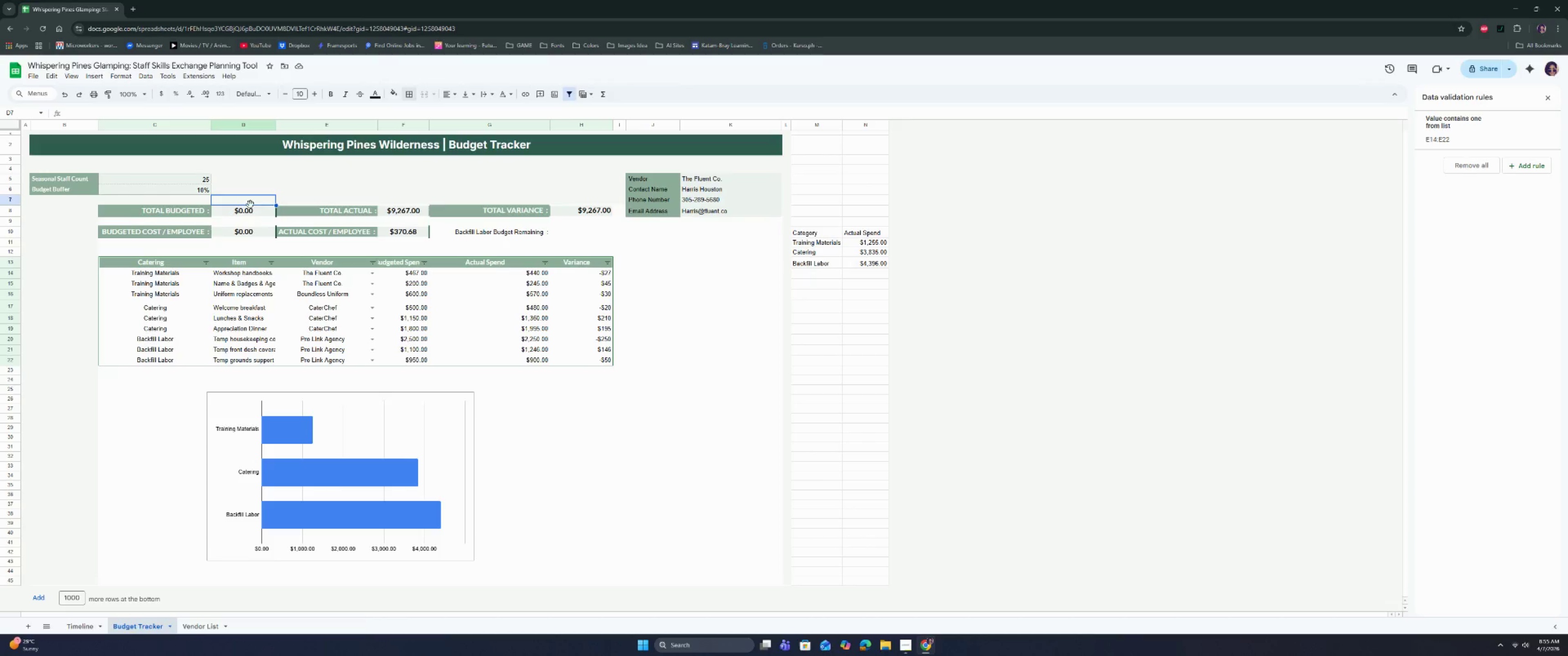 
left_click([252, 210])
 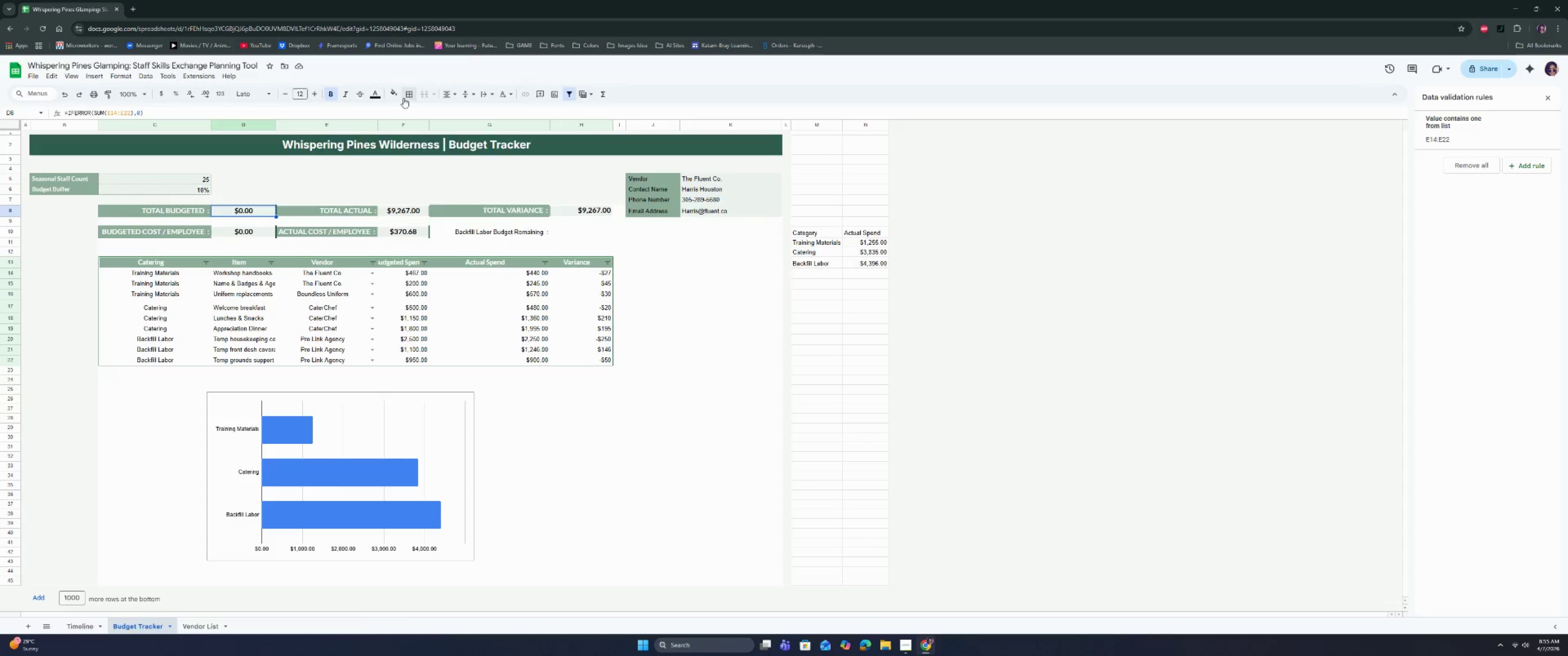 
left_click([412, 96])
 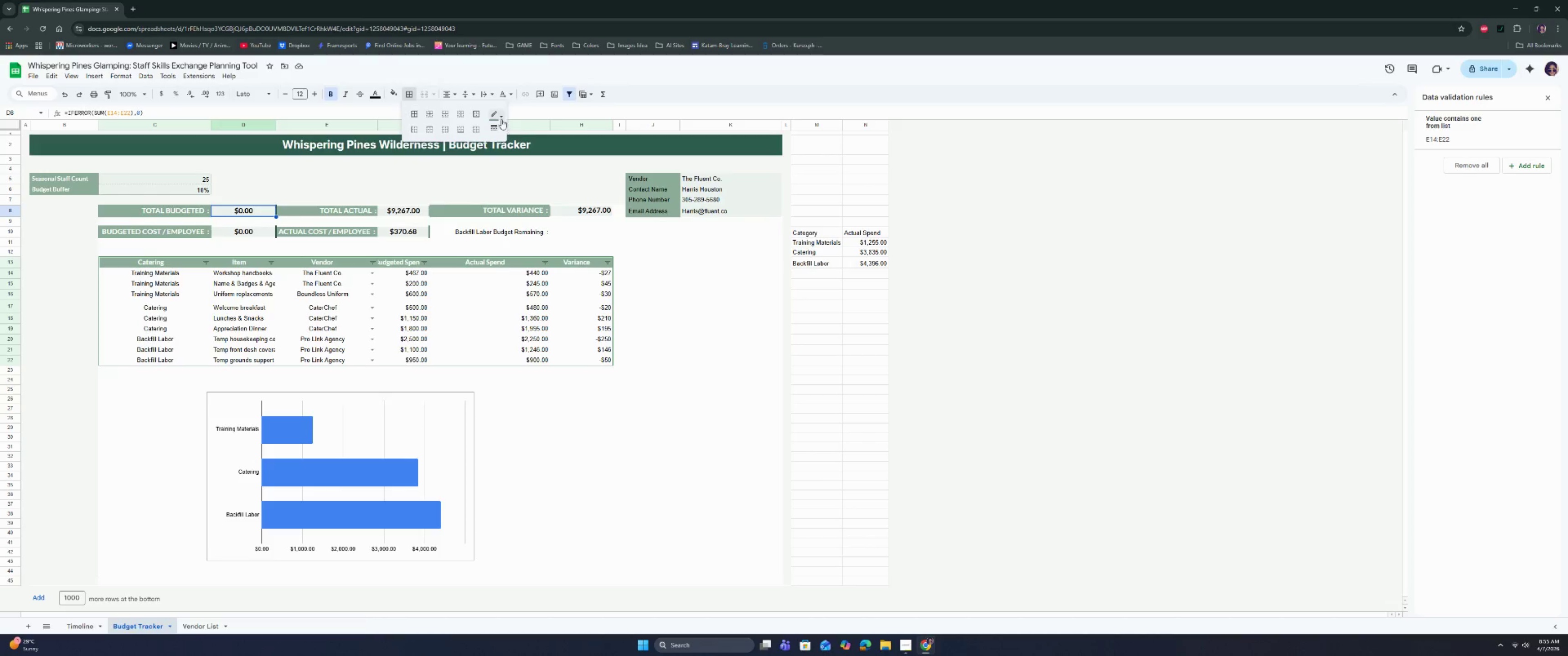 
left_click([499, 115])
 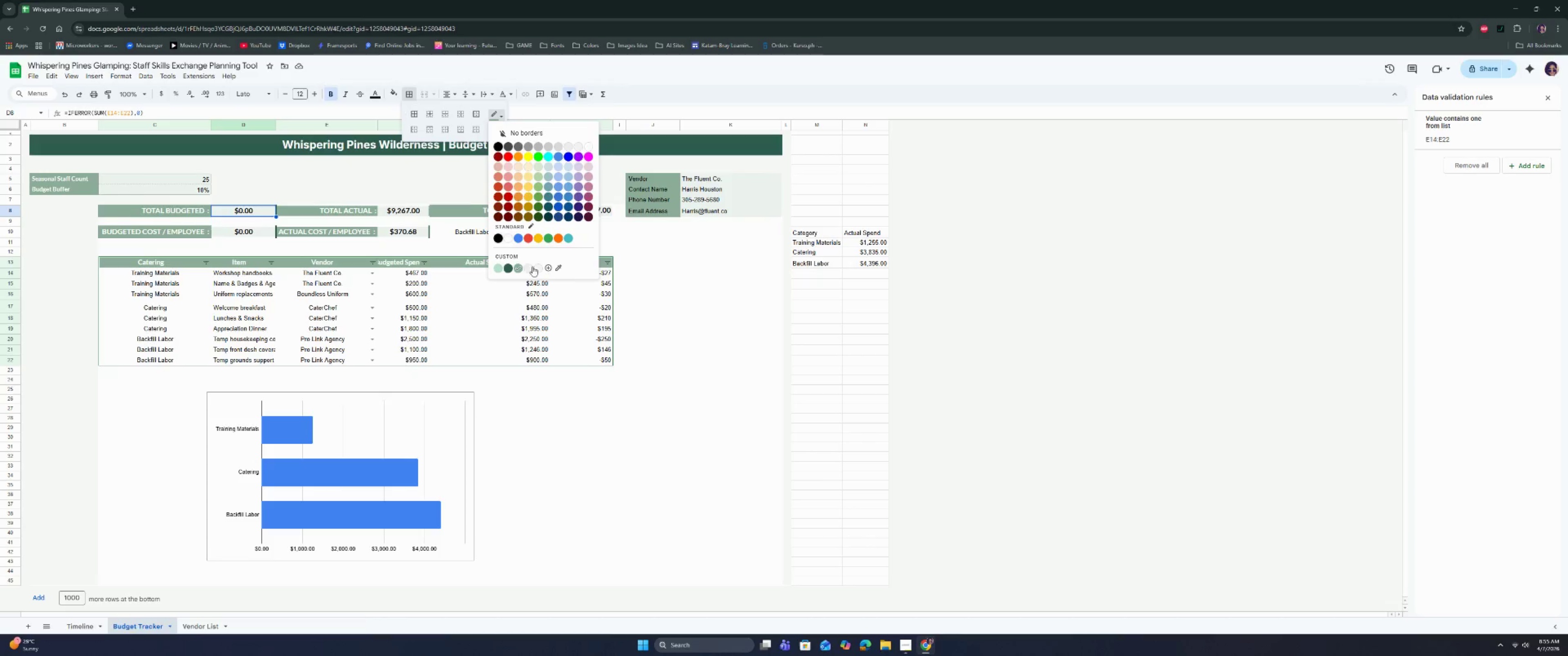 
left_click([530, 268])
 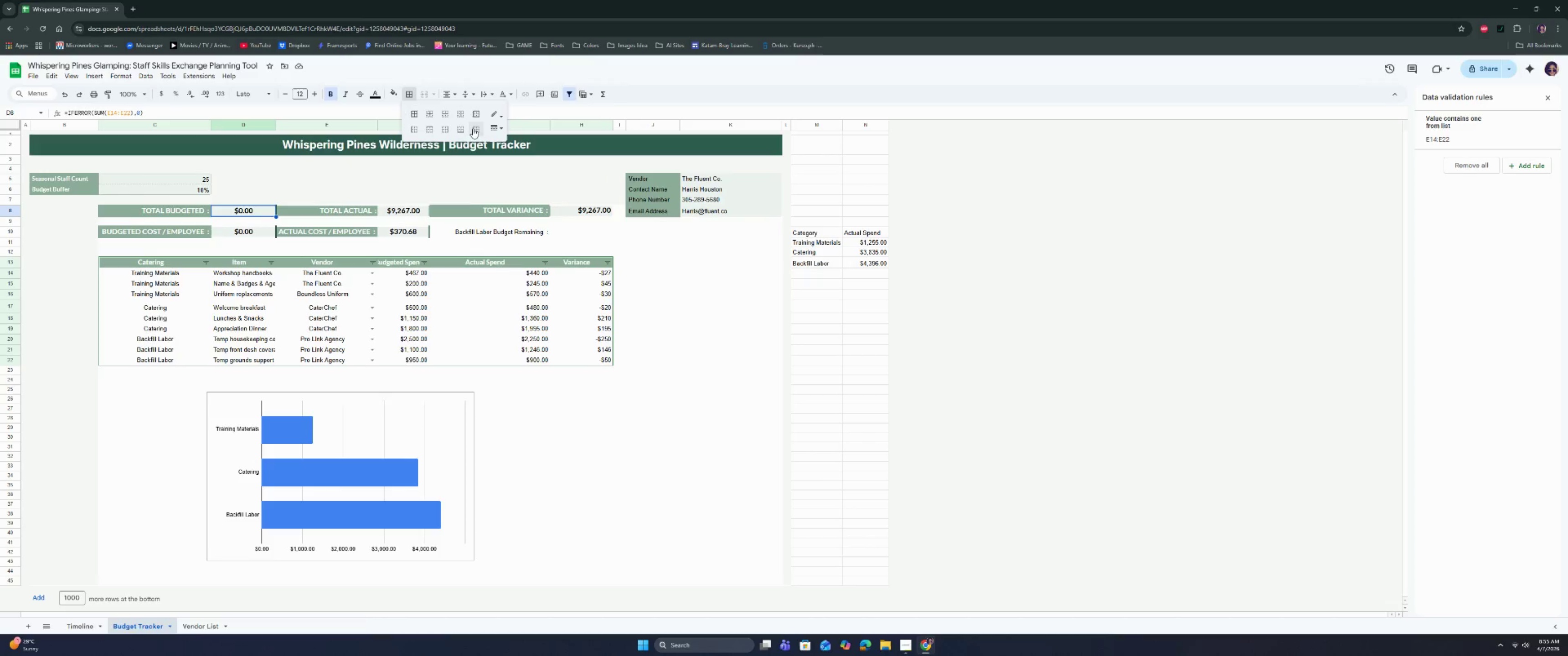 
left_click([474, 114])
 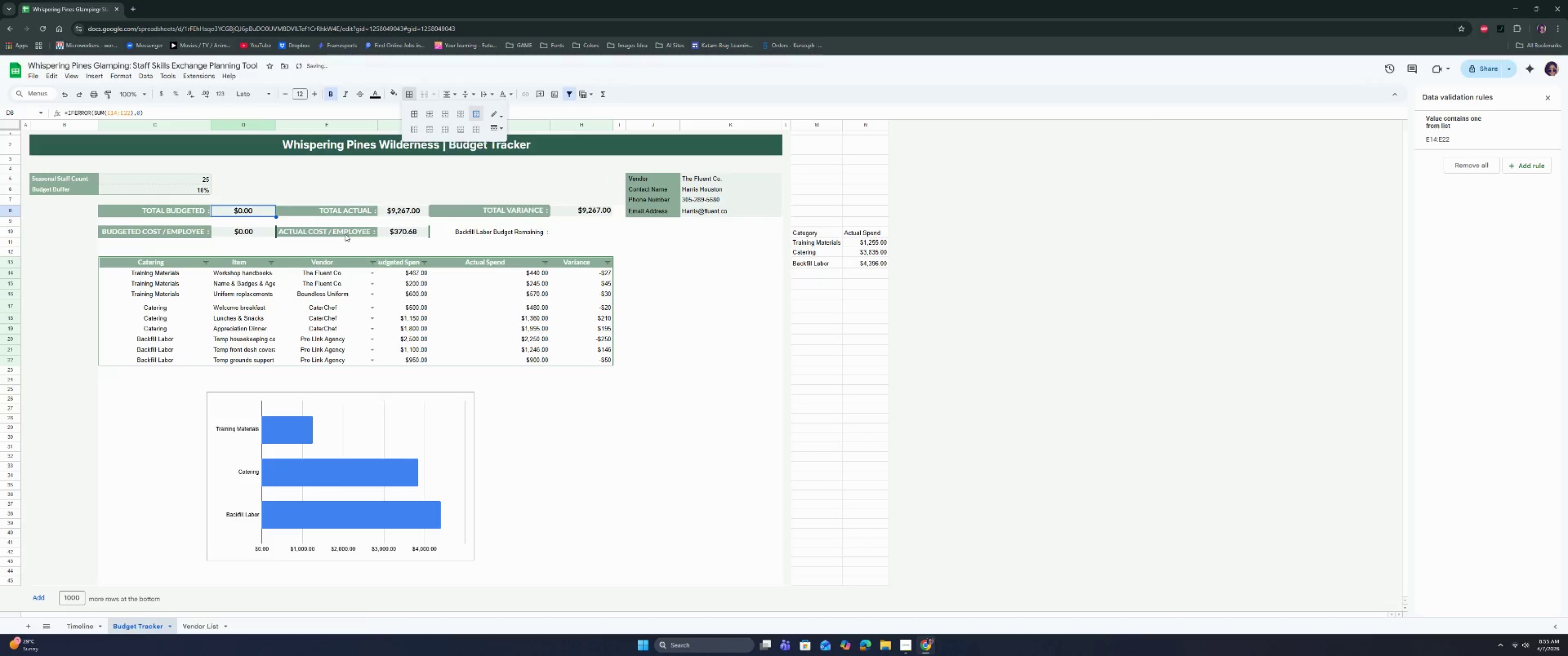 
left_click([344, 234])
 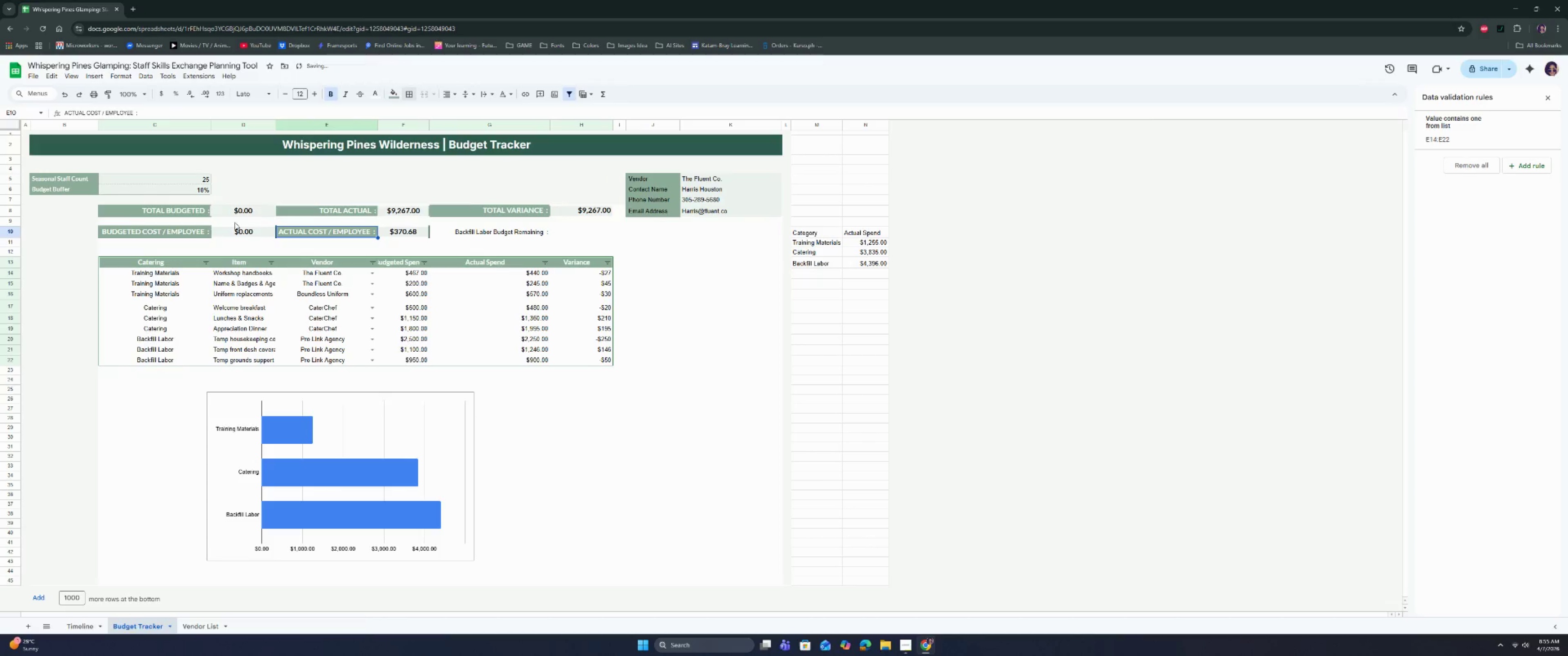 
left_click([201, 208])
 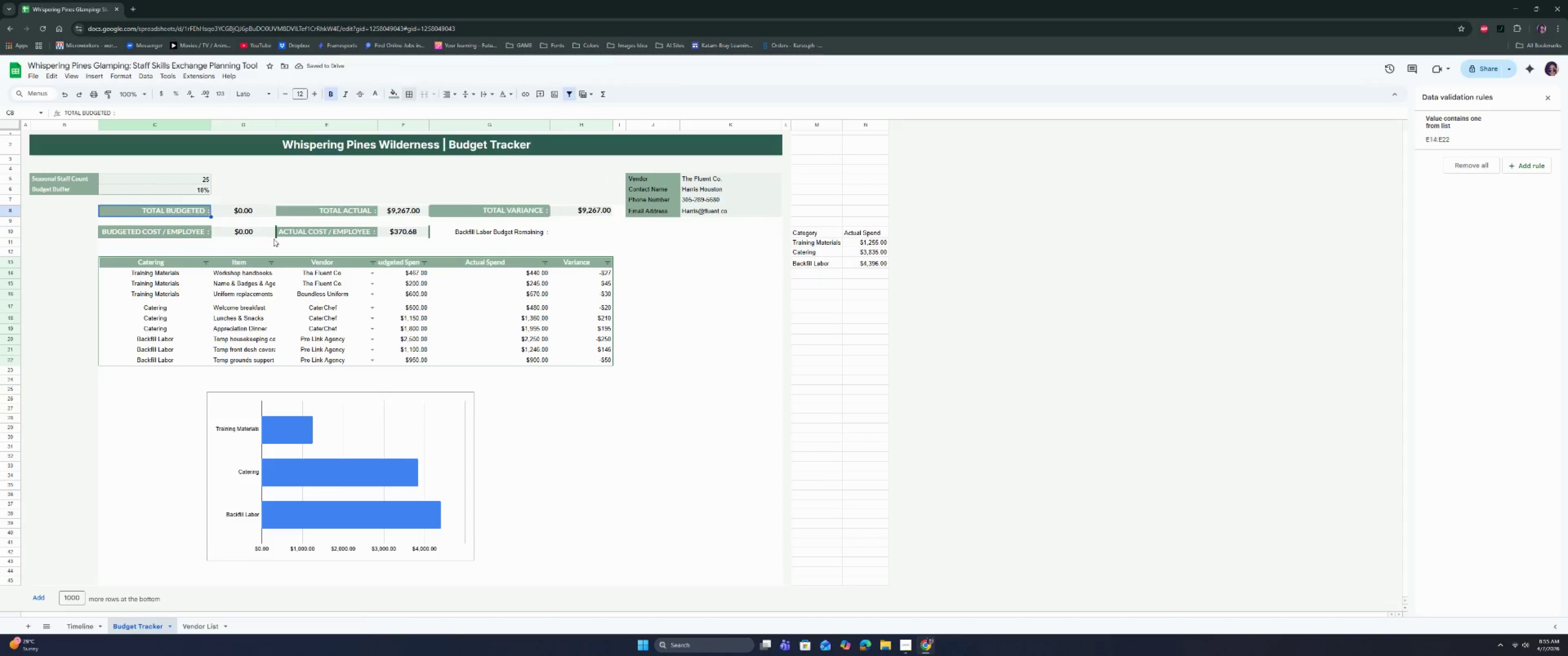 
key(Control+Z)
 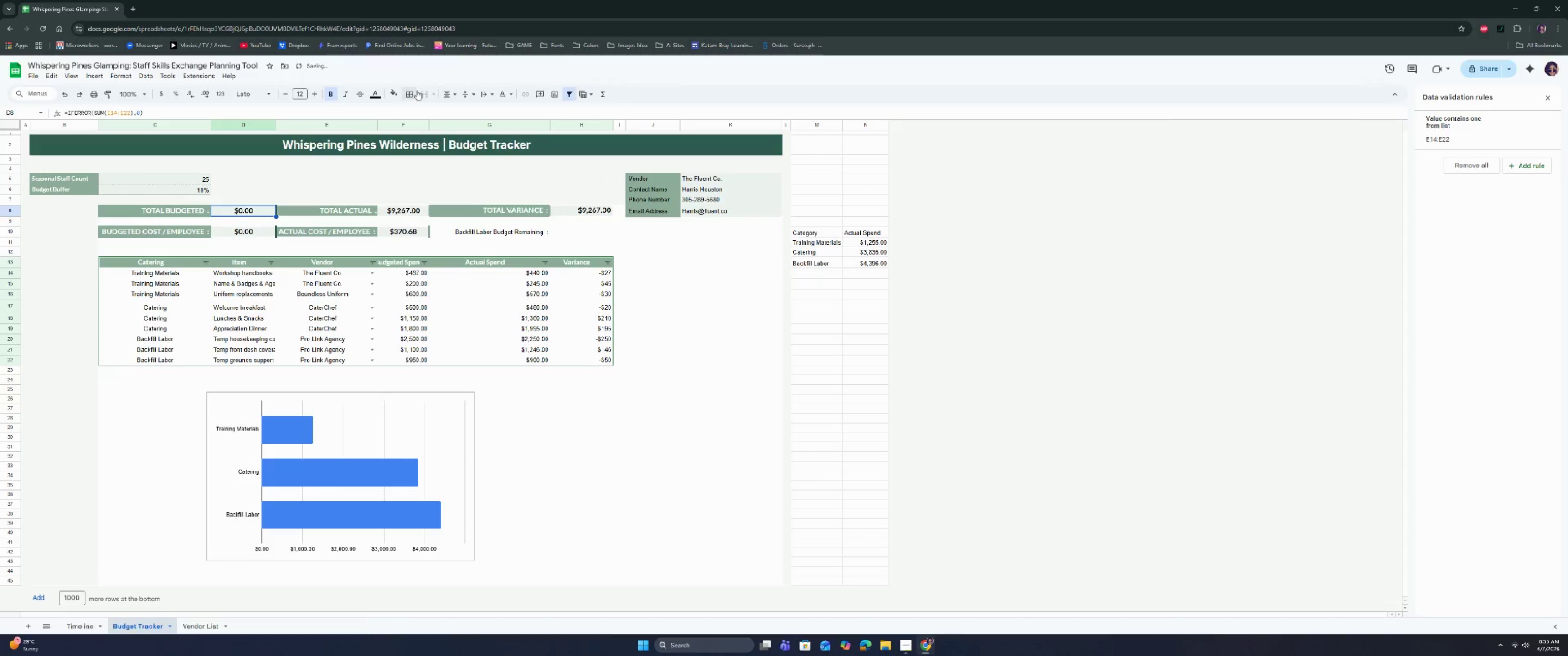 
double_click([408, 94])
 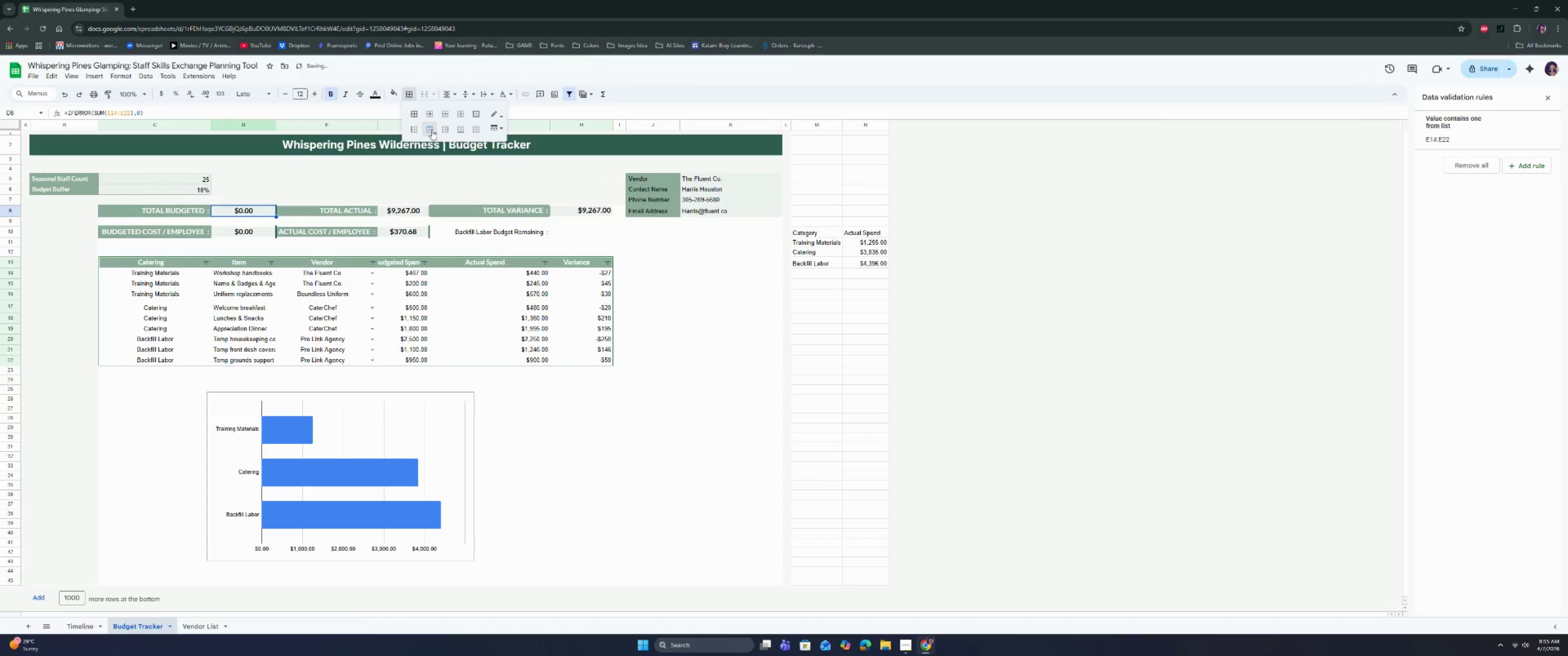 
double_click([460, 132])
 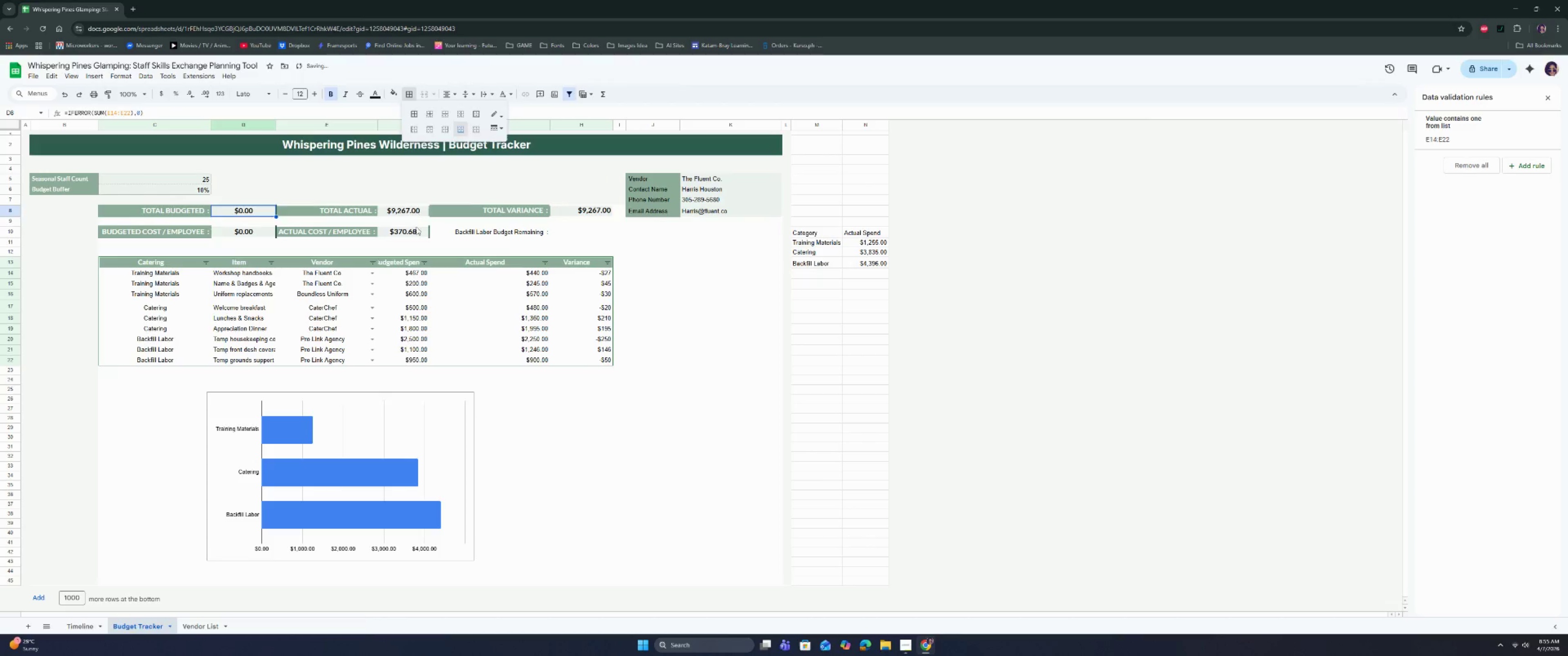 
triple_click([416, 227])
 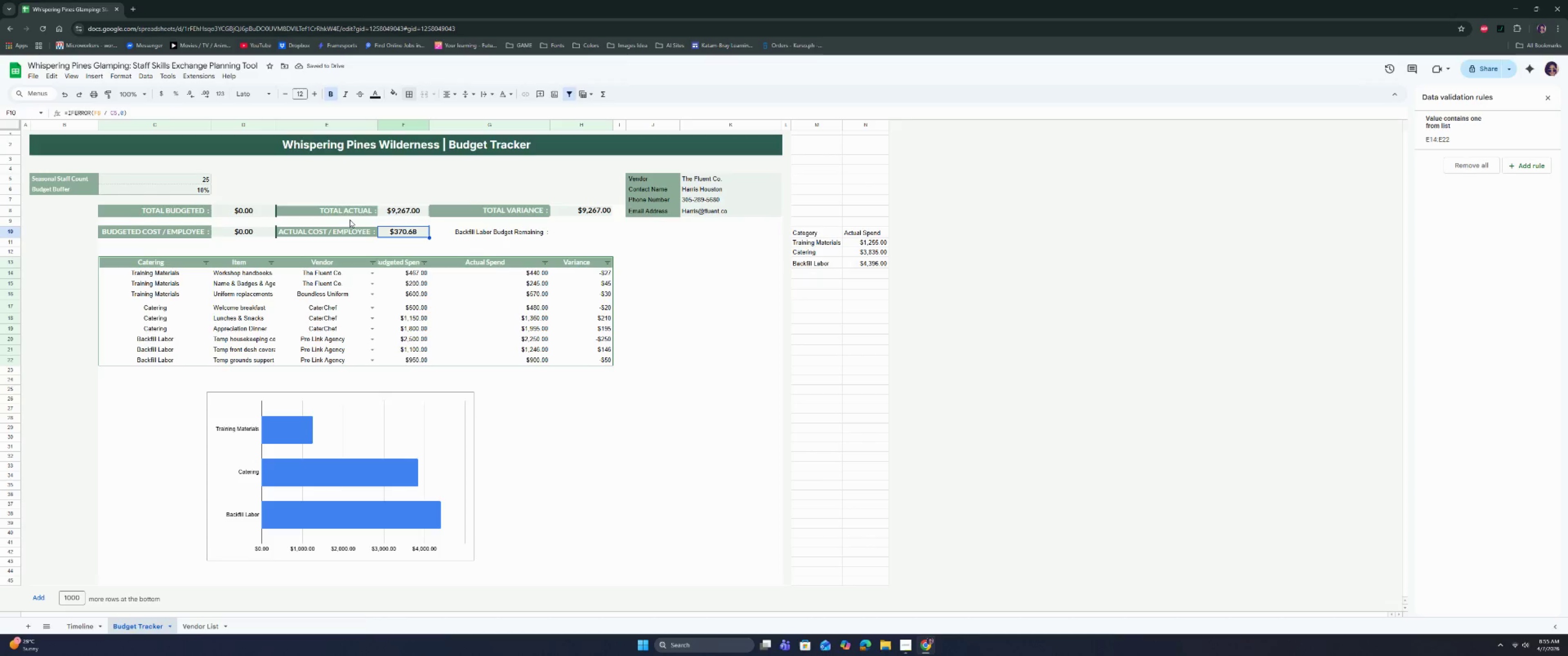 
wait(8.08)
 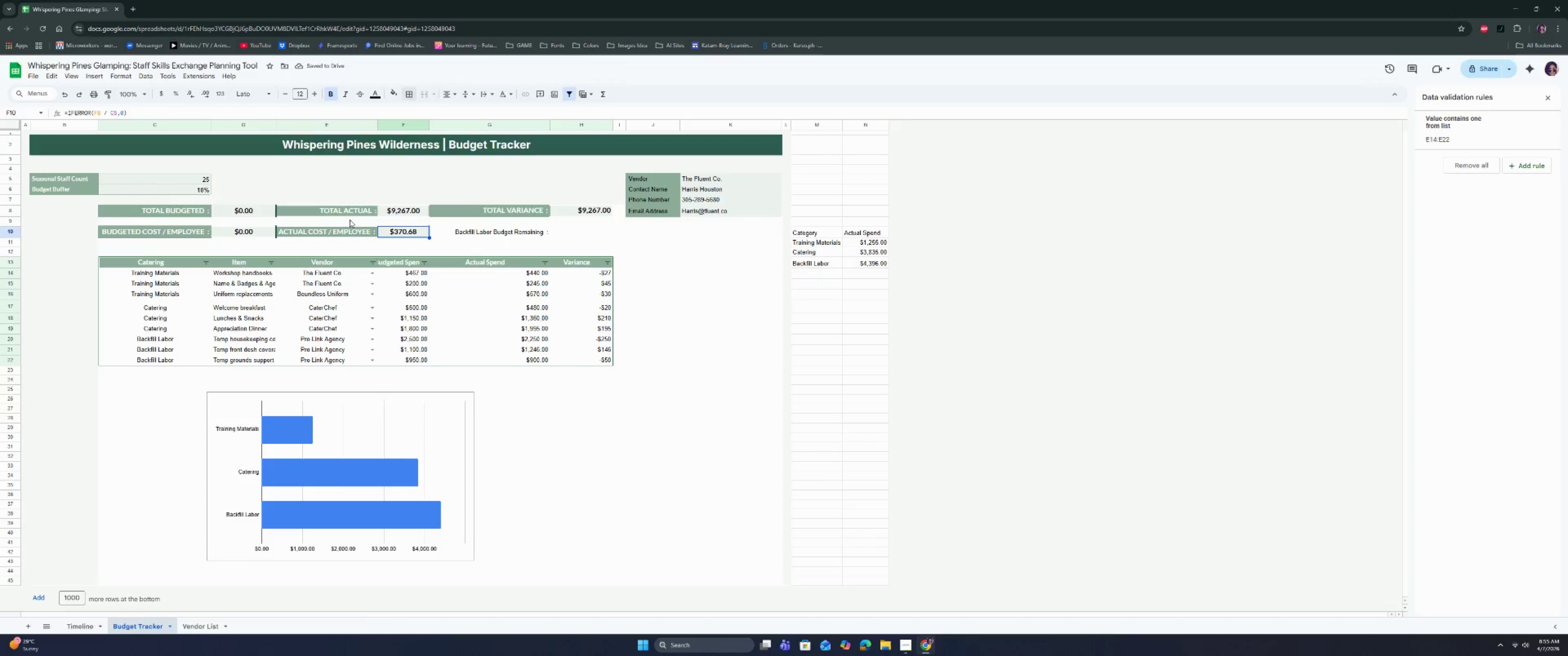 
left_click([232, 211])
 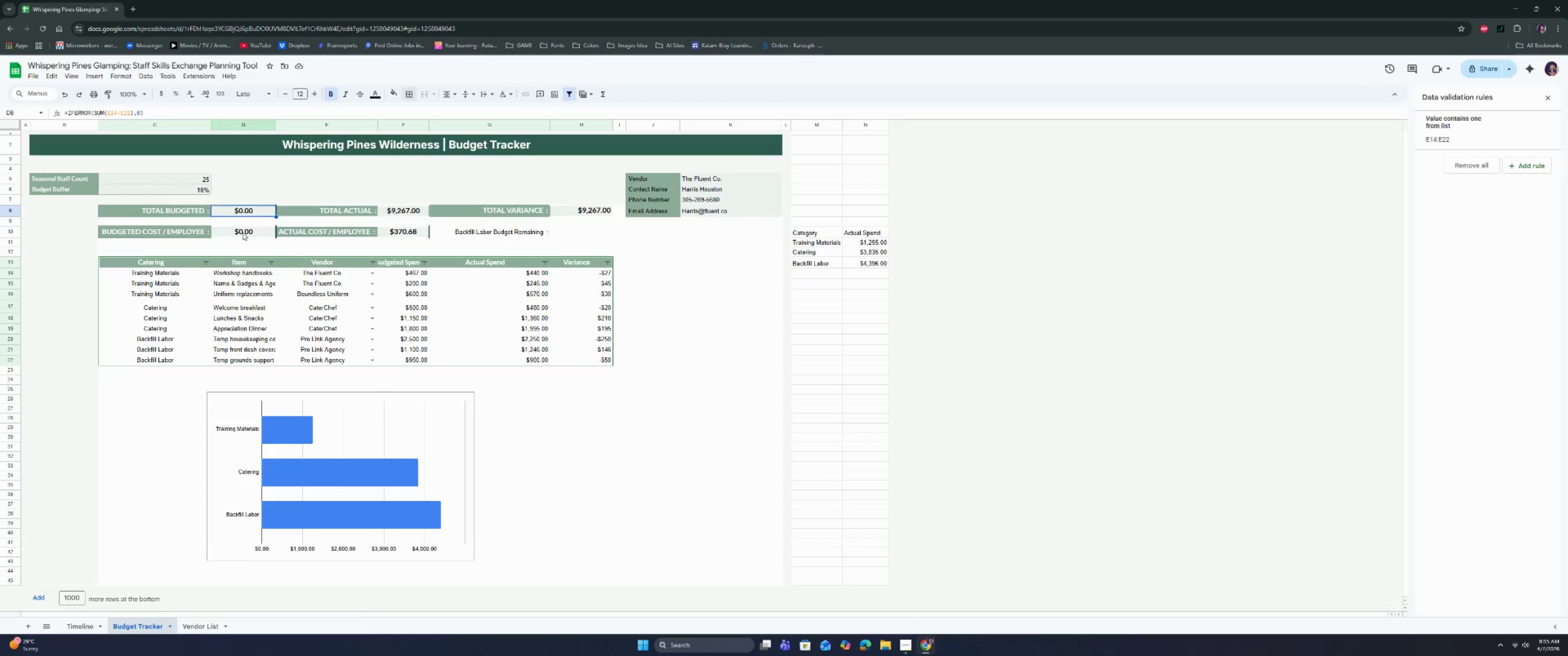 
left_click([242, 232])
 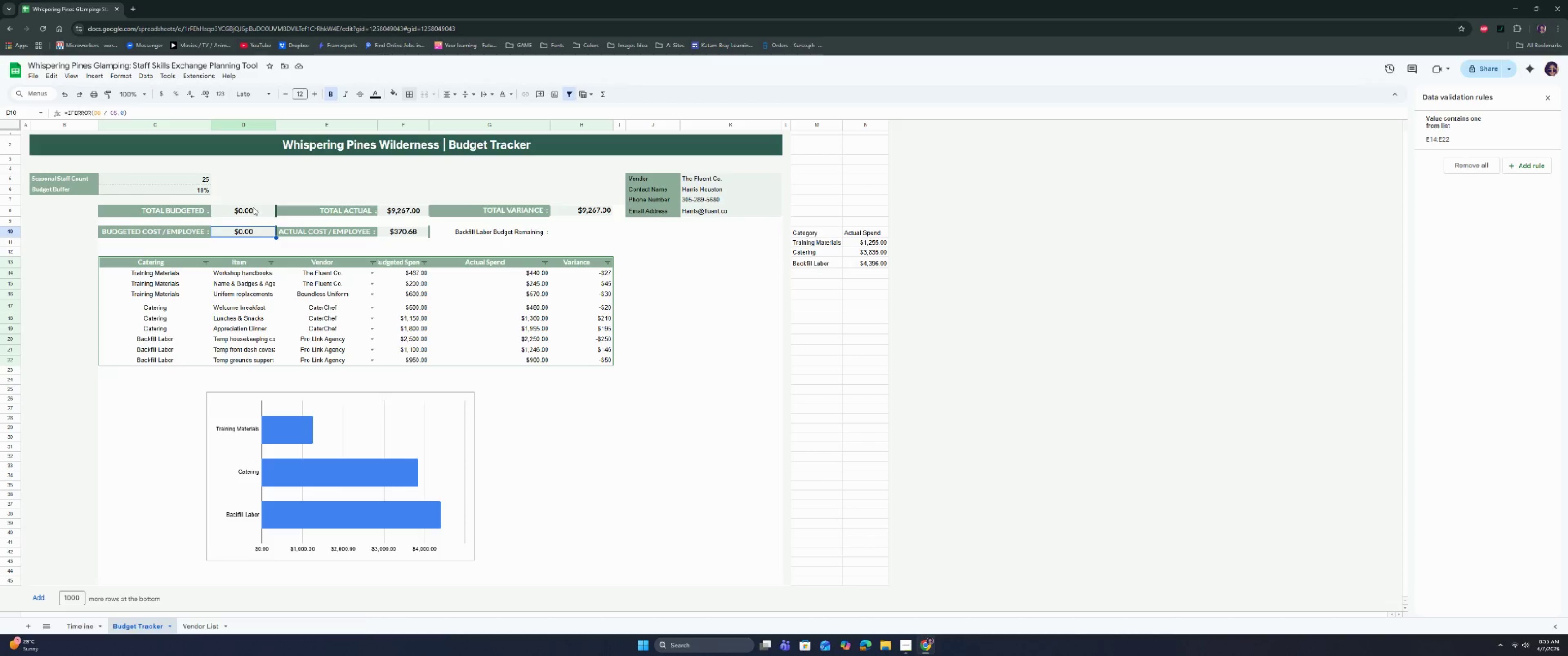 
left_click([253, 207])
 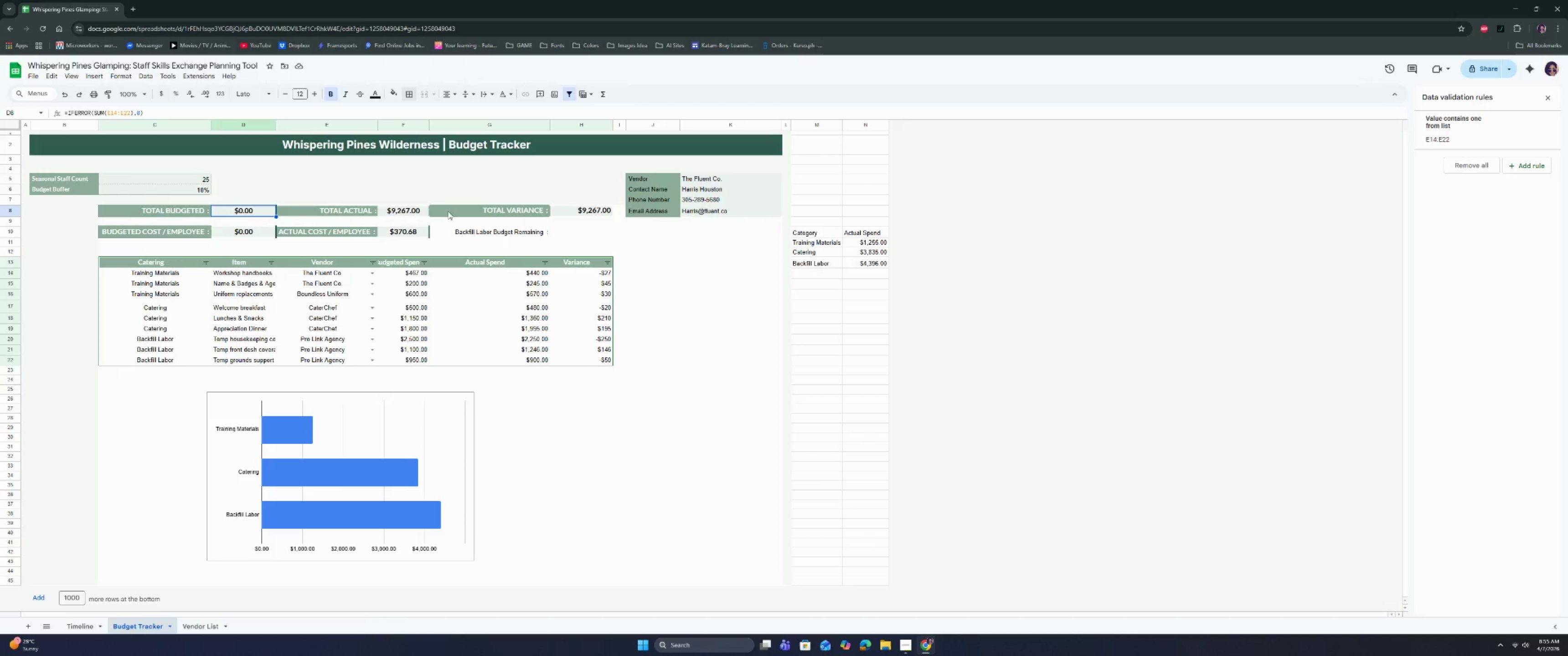 
left_click([415, 211])
 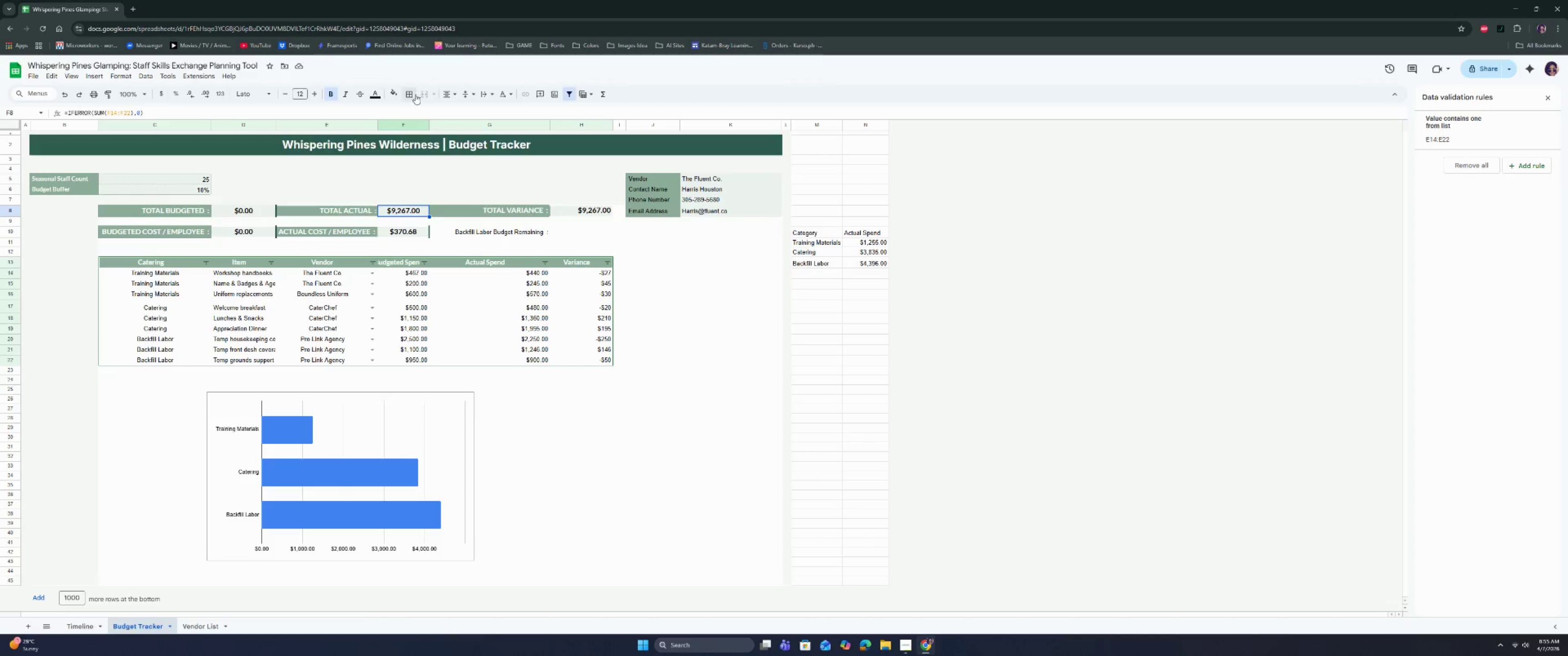 
left_click([411, 94])
 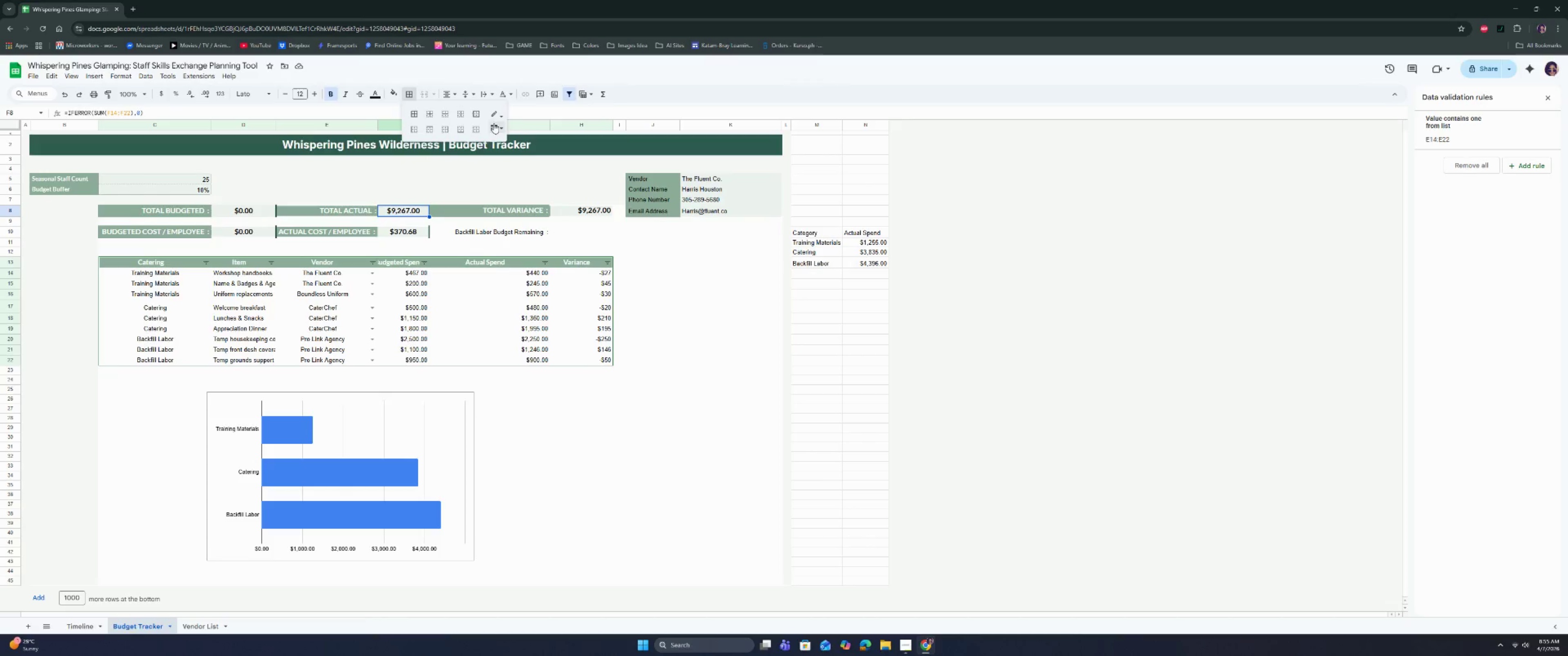 
left_click([495, 130])
 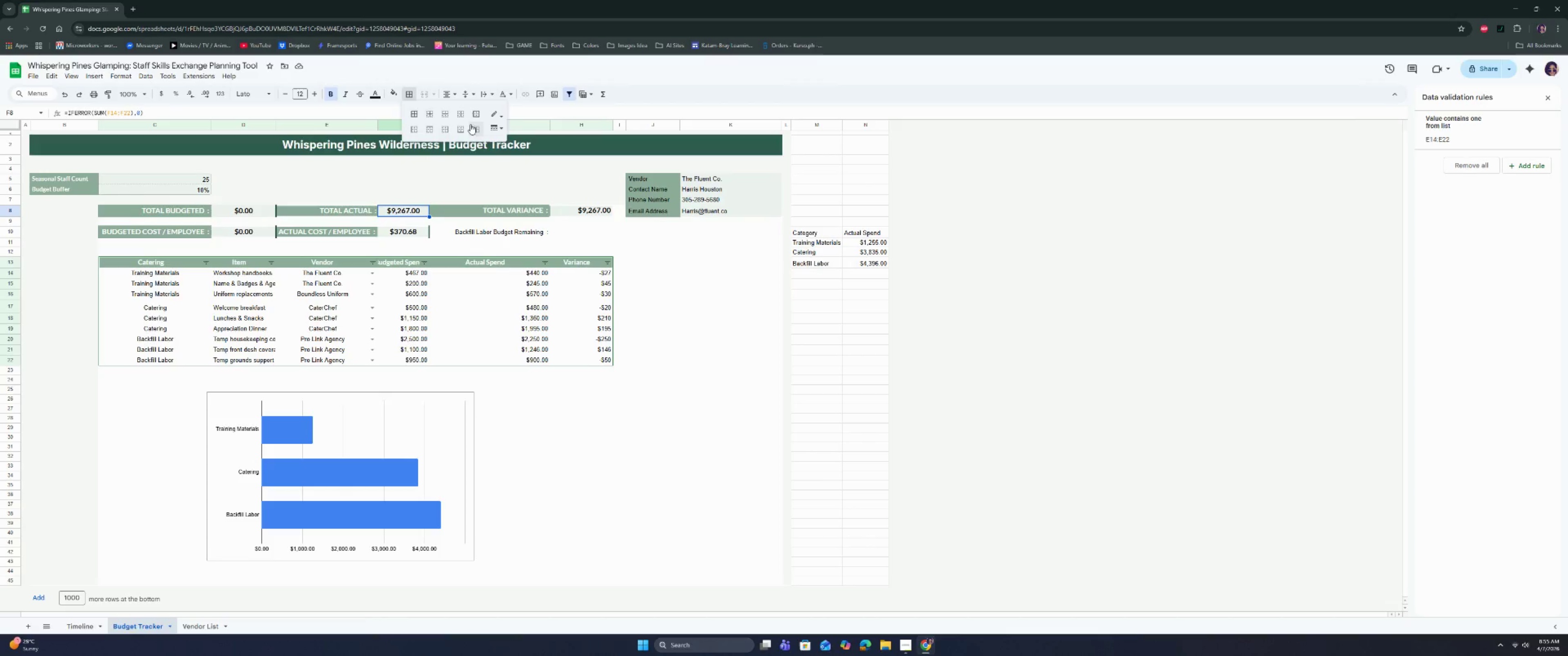 
left_click([463, 132])
 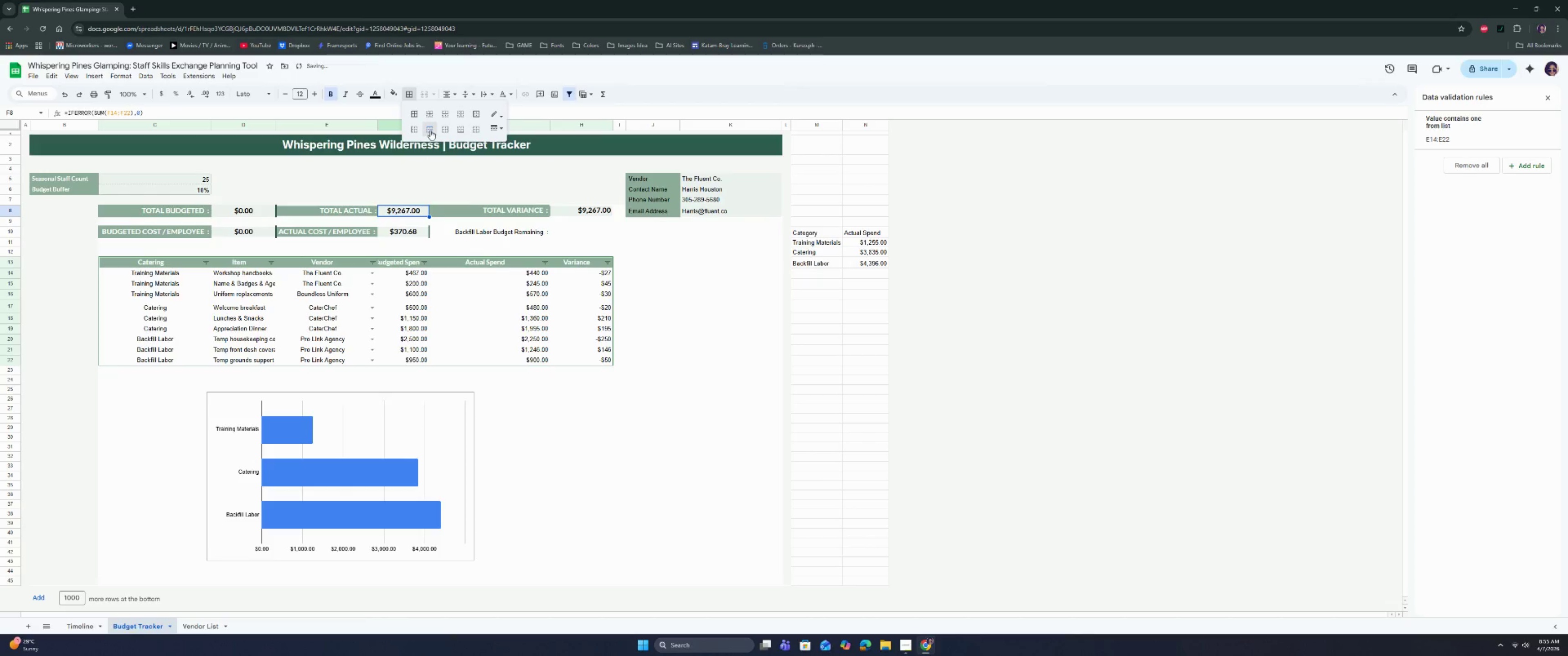 
double_click([482, 251])
 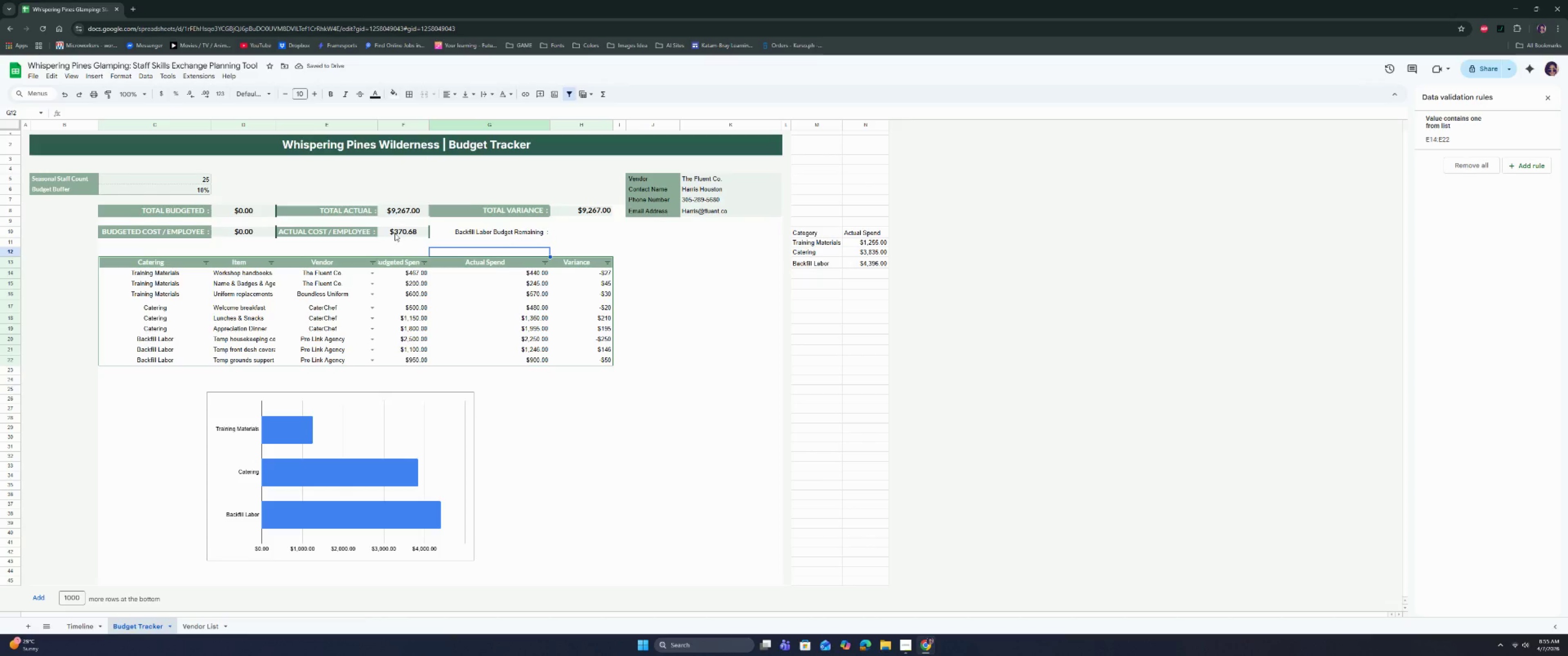 
left_click([254, 212])
 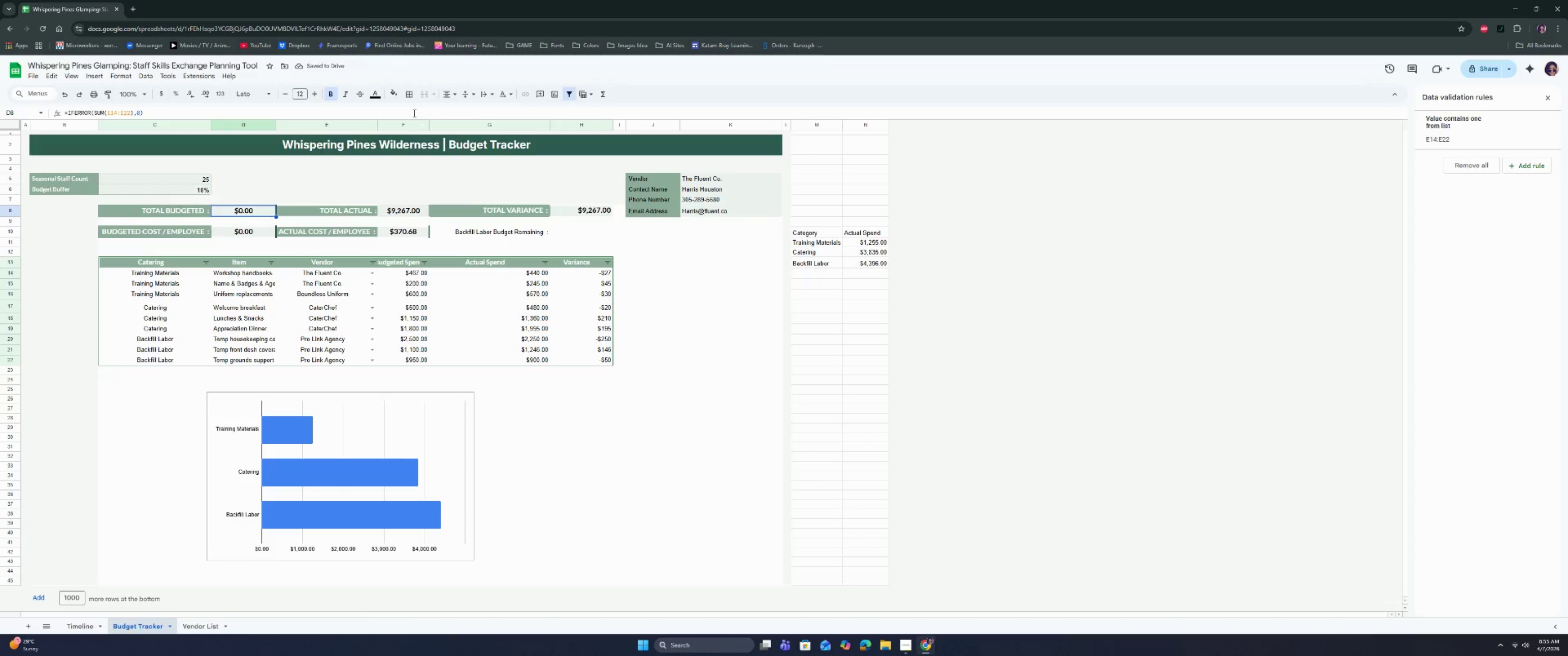 
left_click([408, 97])
 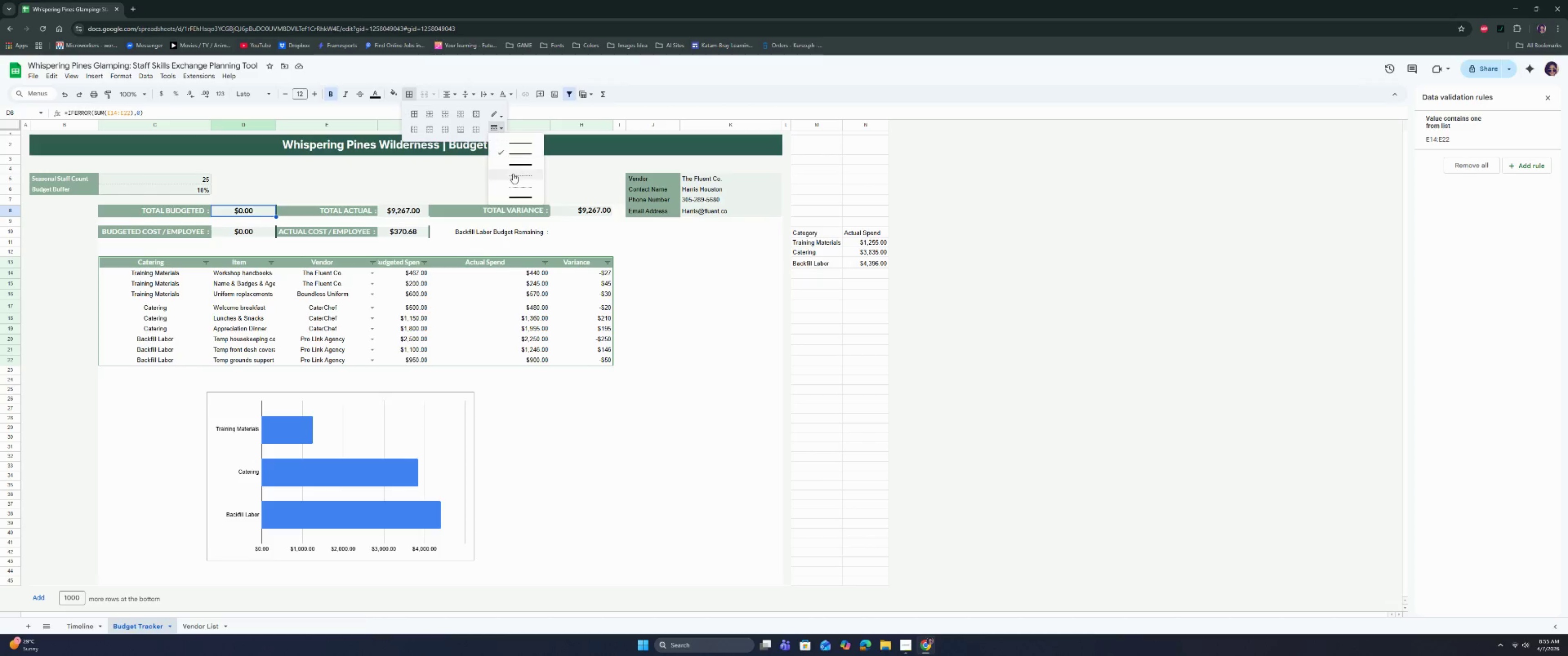 
left_click([499, 113])
 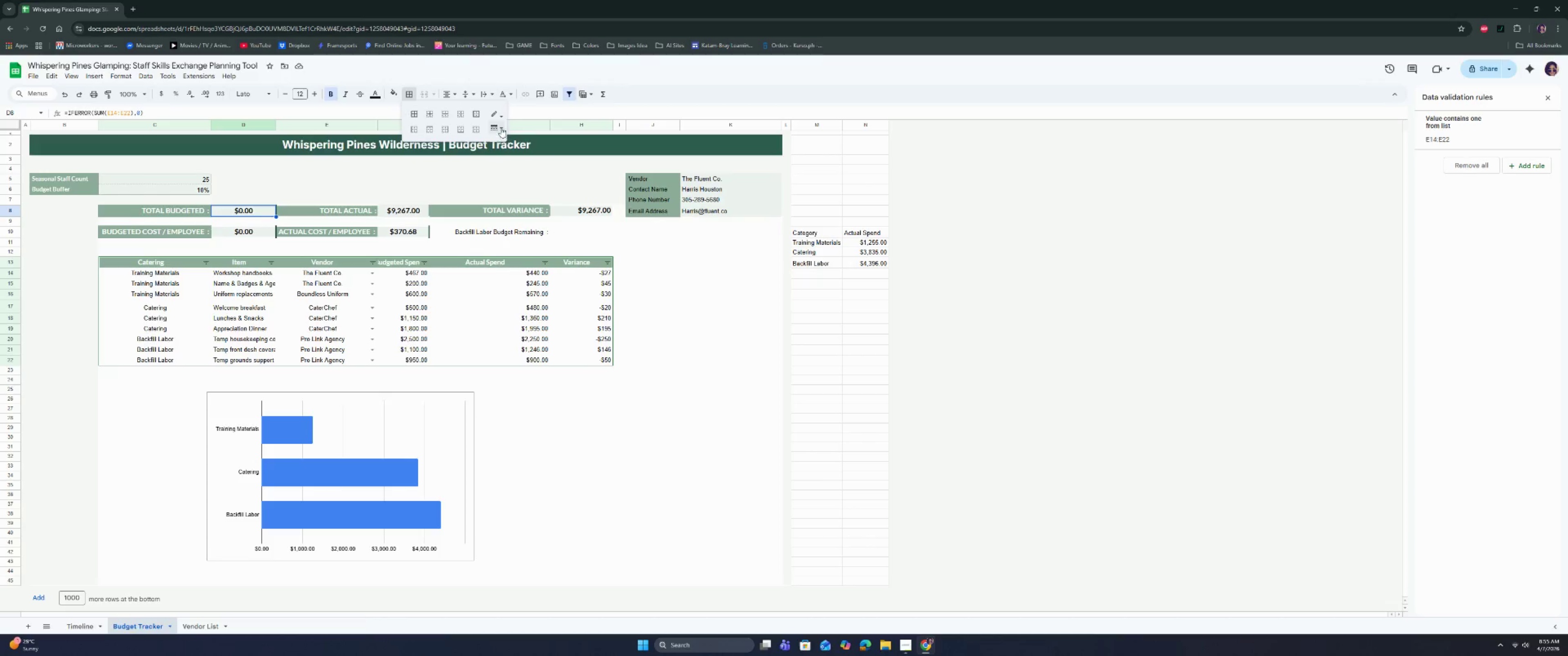 
left_click([496, 118])
 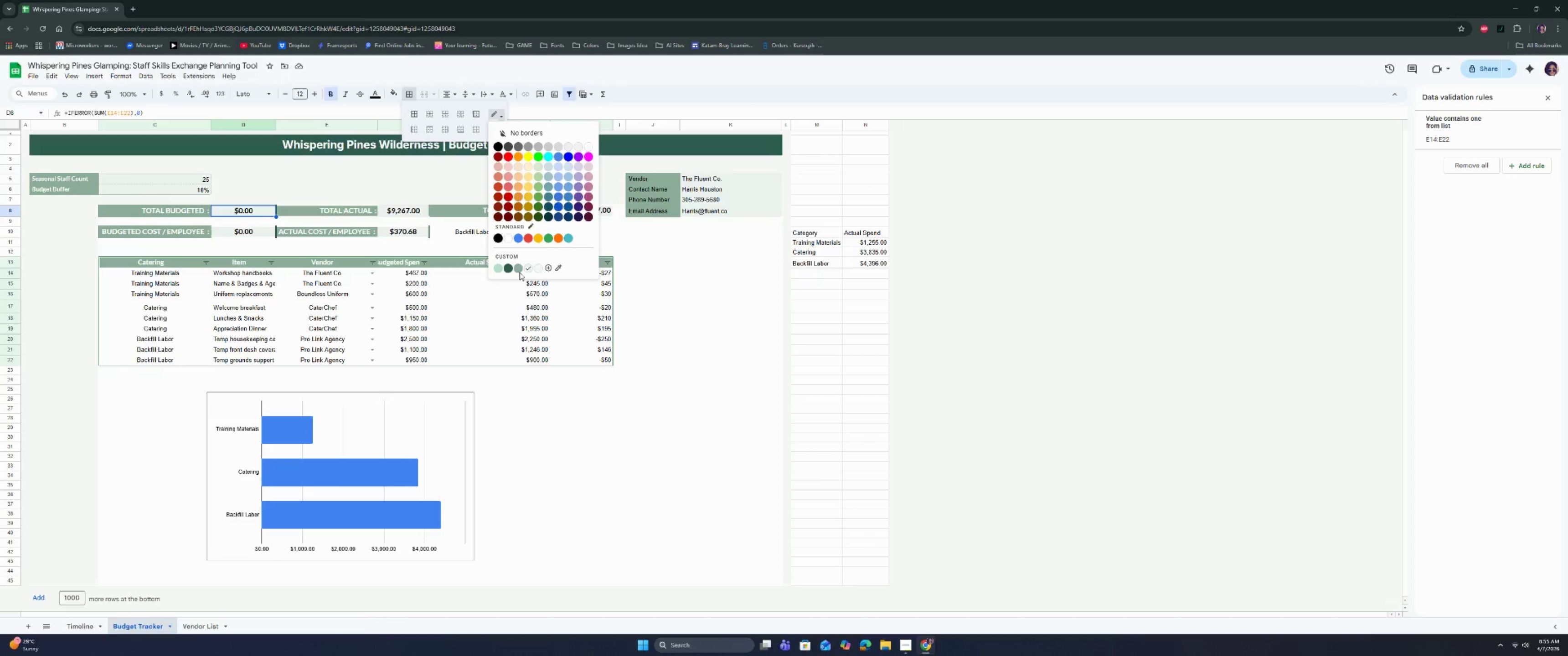 
left_click([520, 269])
 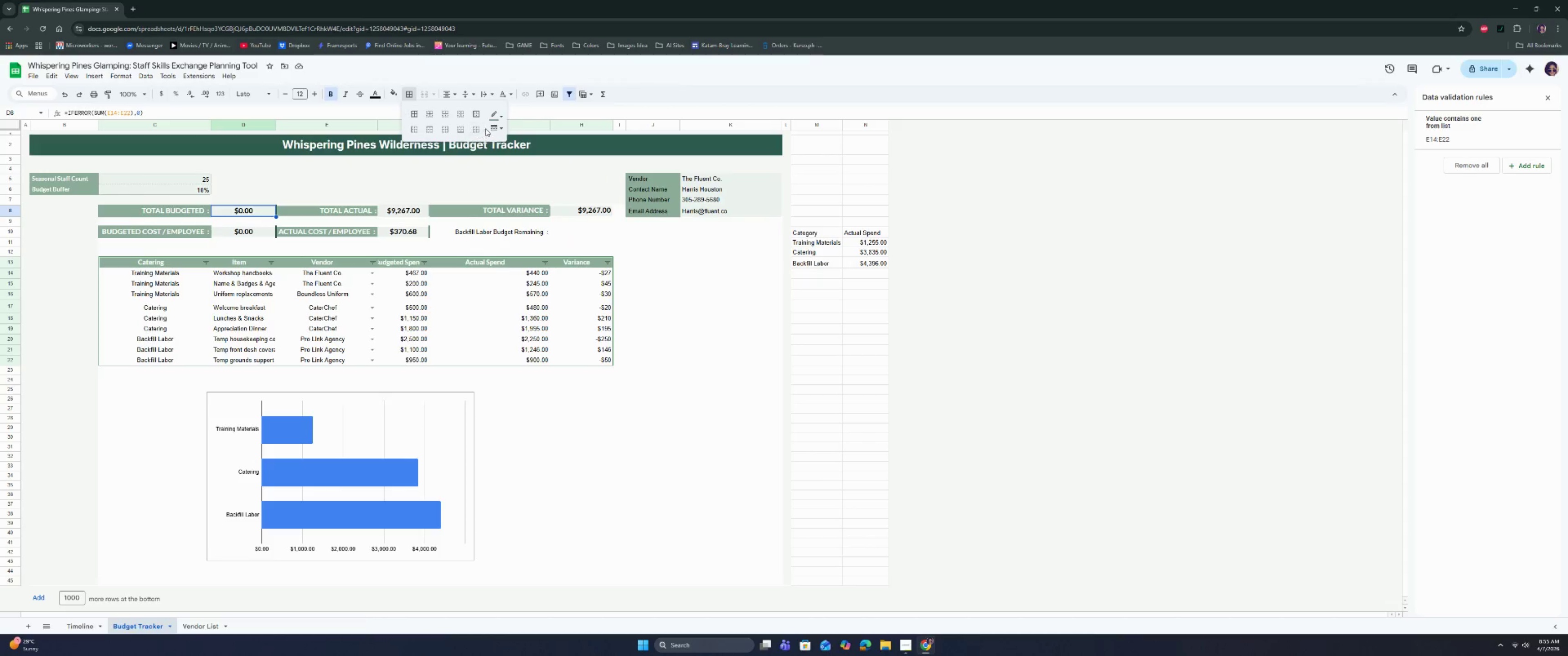 
left_click([500, 128])
 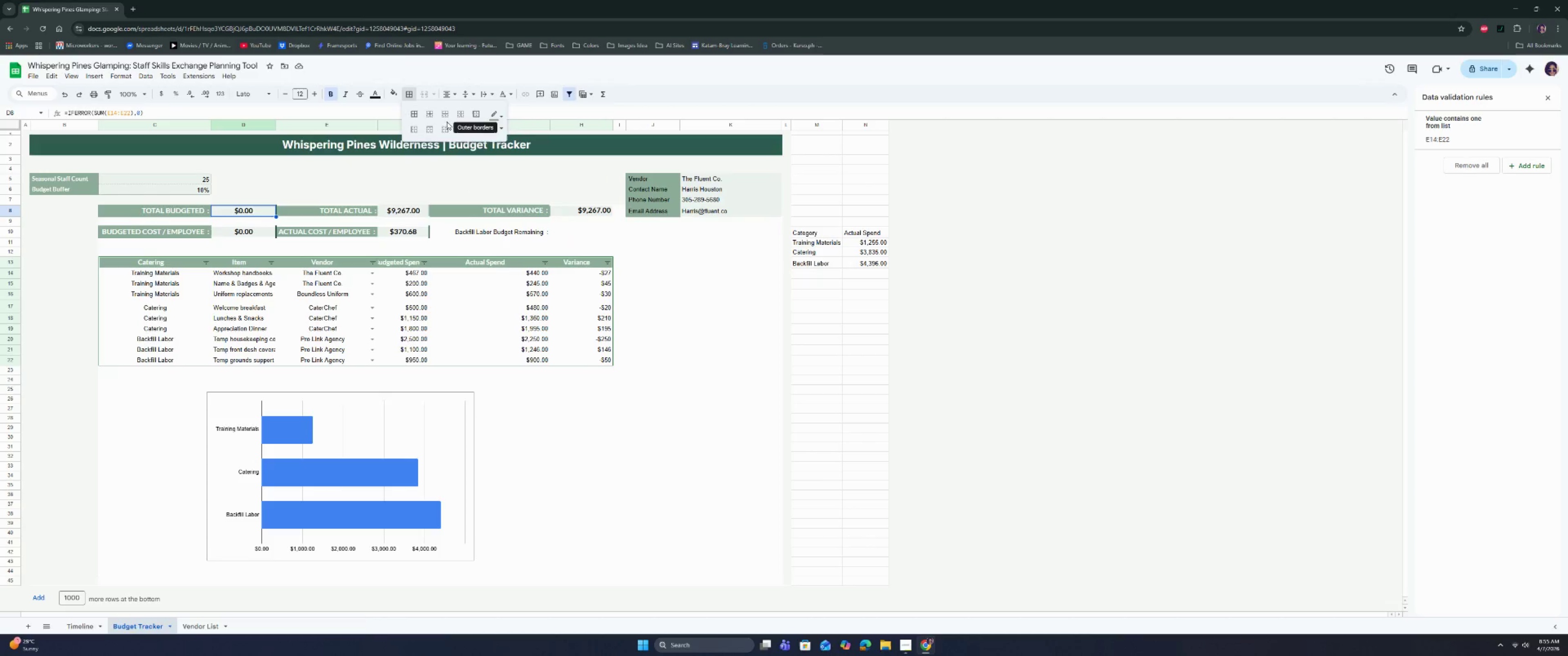 
left_click([459, 129])
 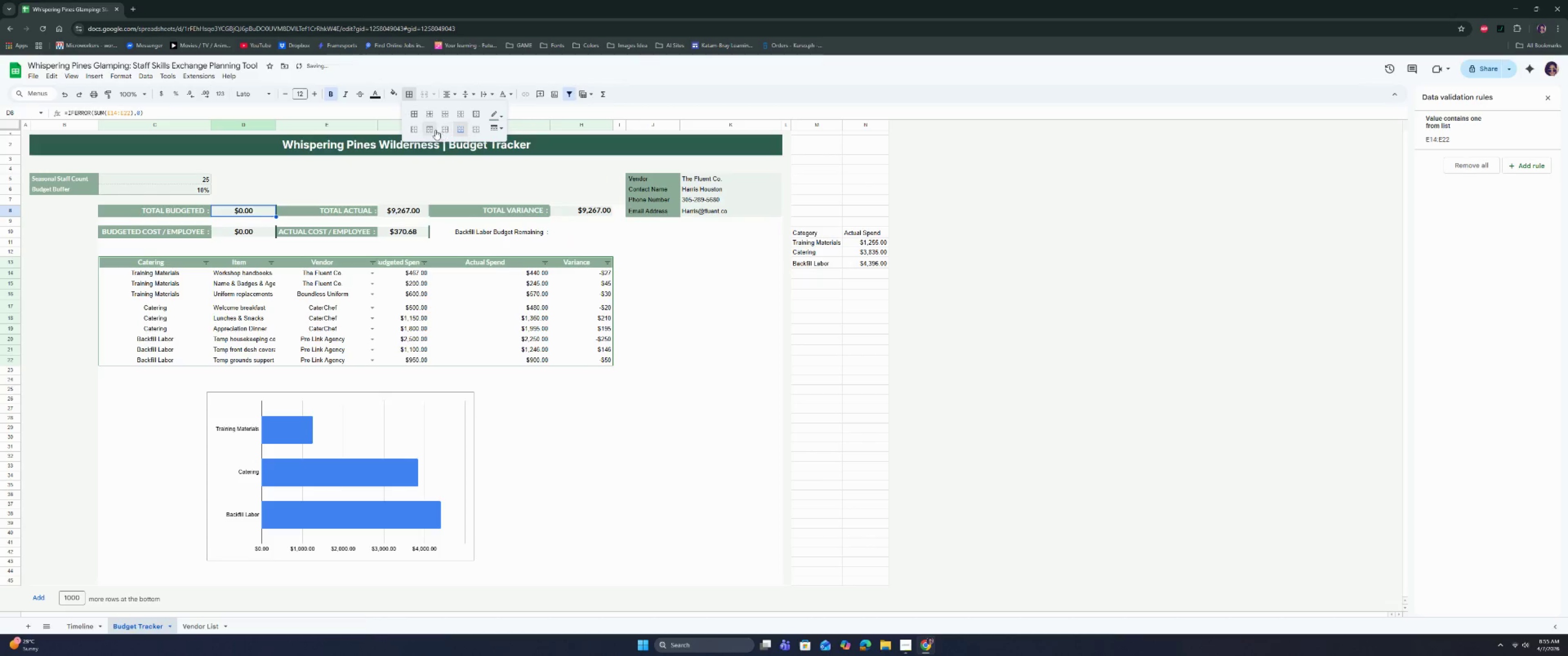 
left_click([434, 129])
 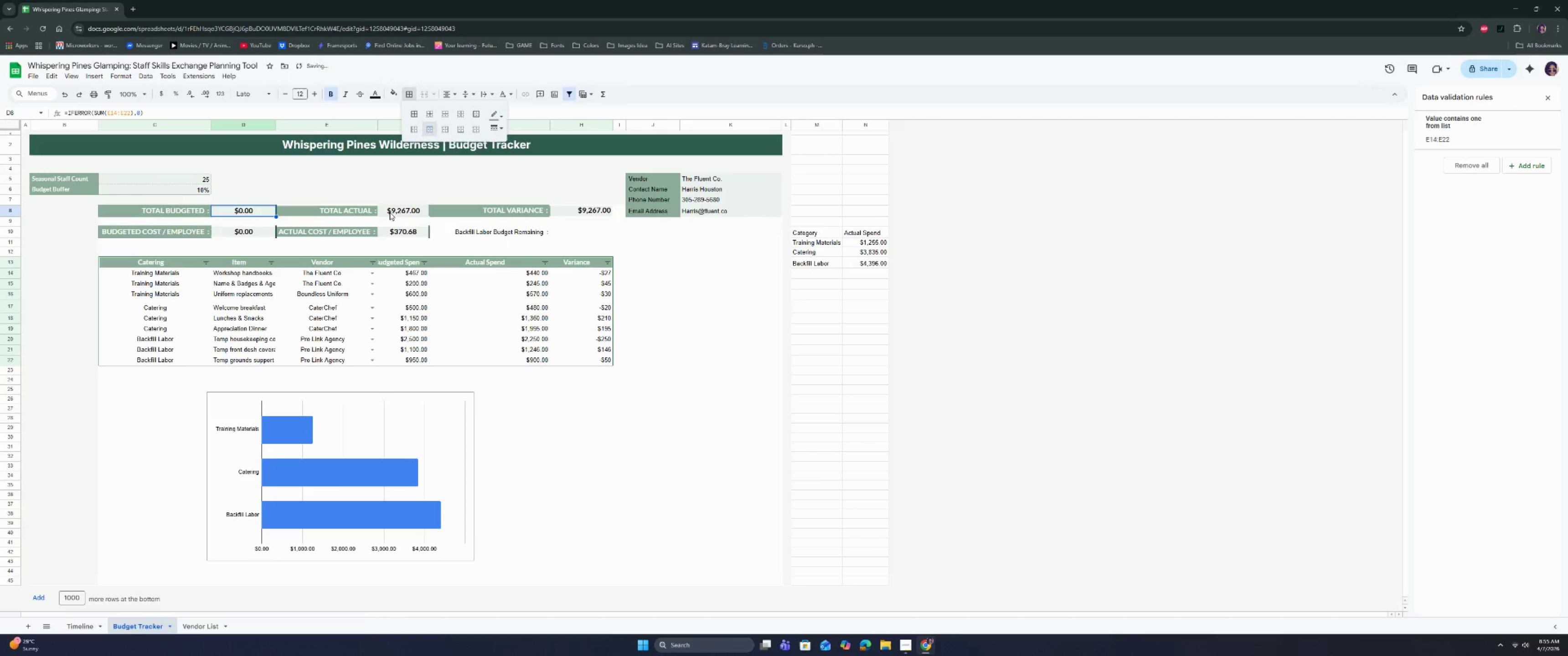 
left_click([389, 212])
 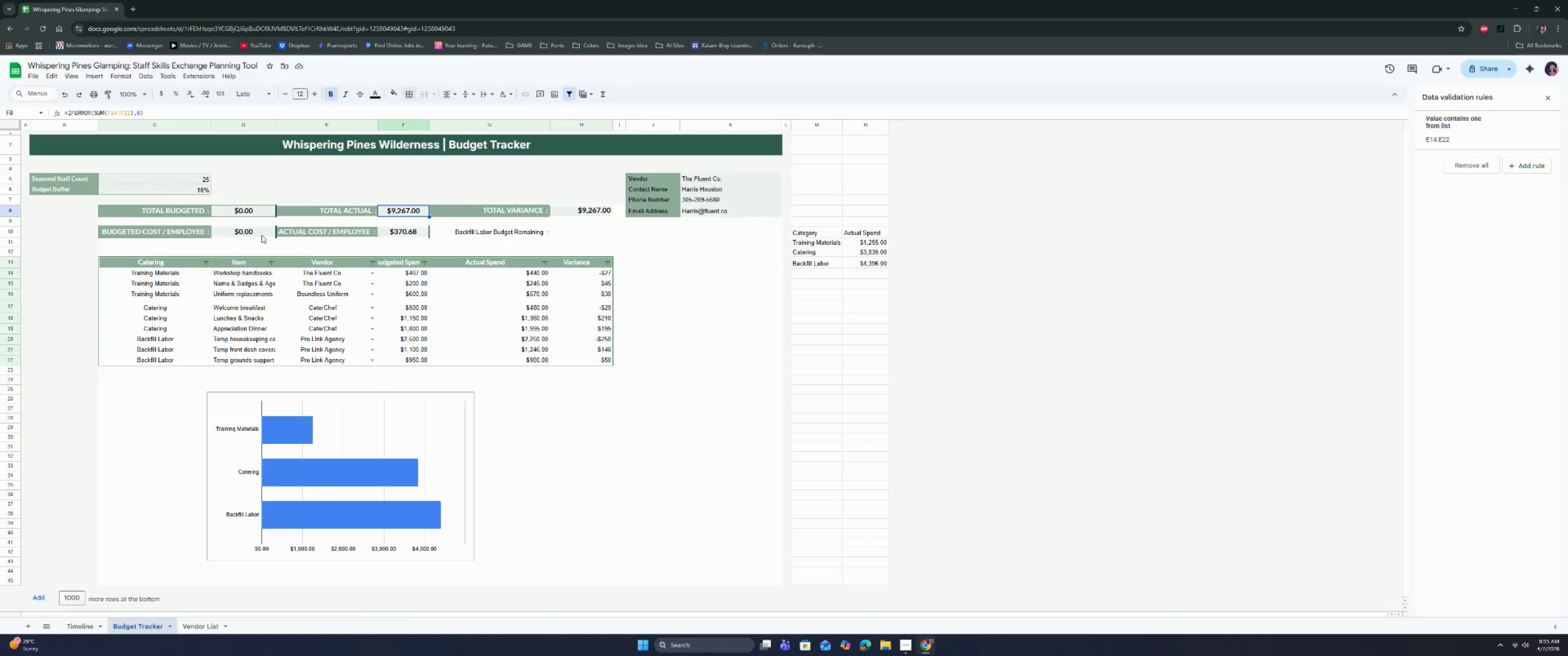 
wait(6.58)
 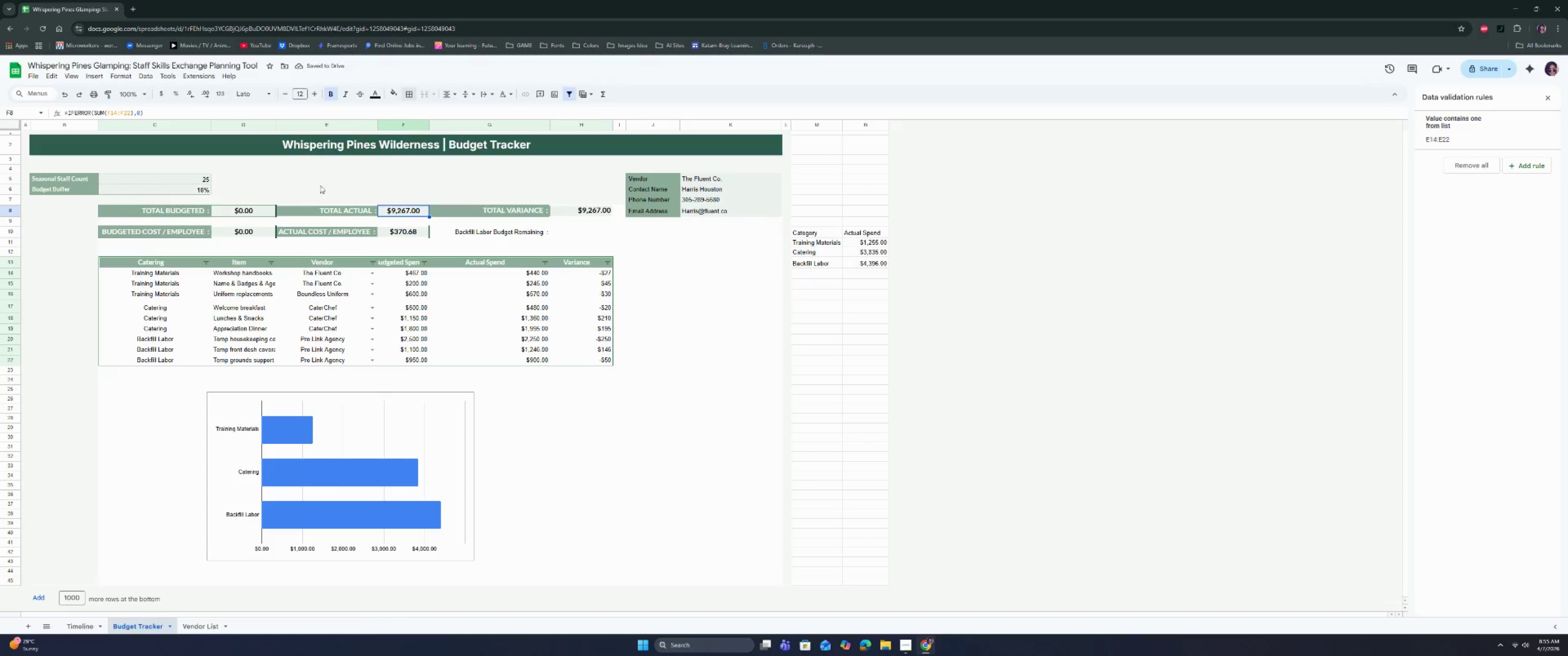 
left_click([262, 233])
 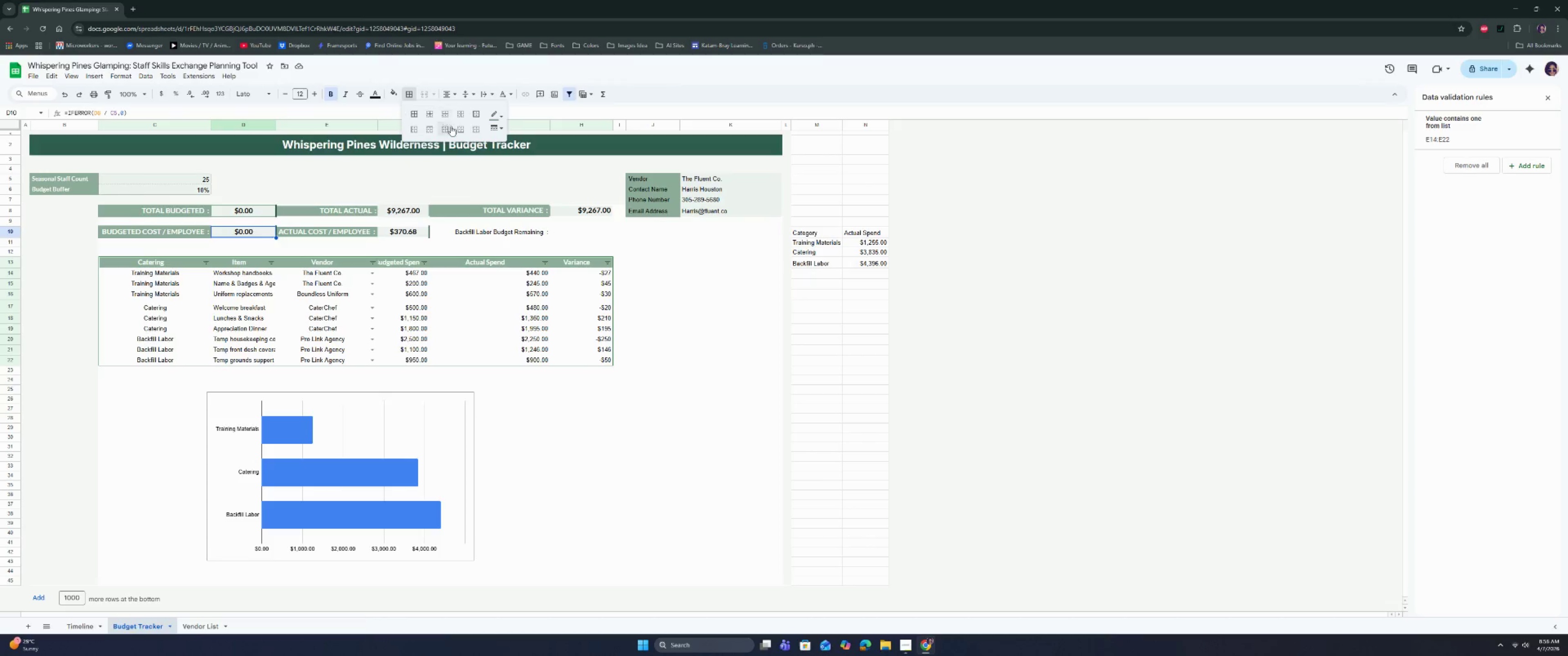 
left_click([459, 129])
 